 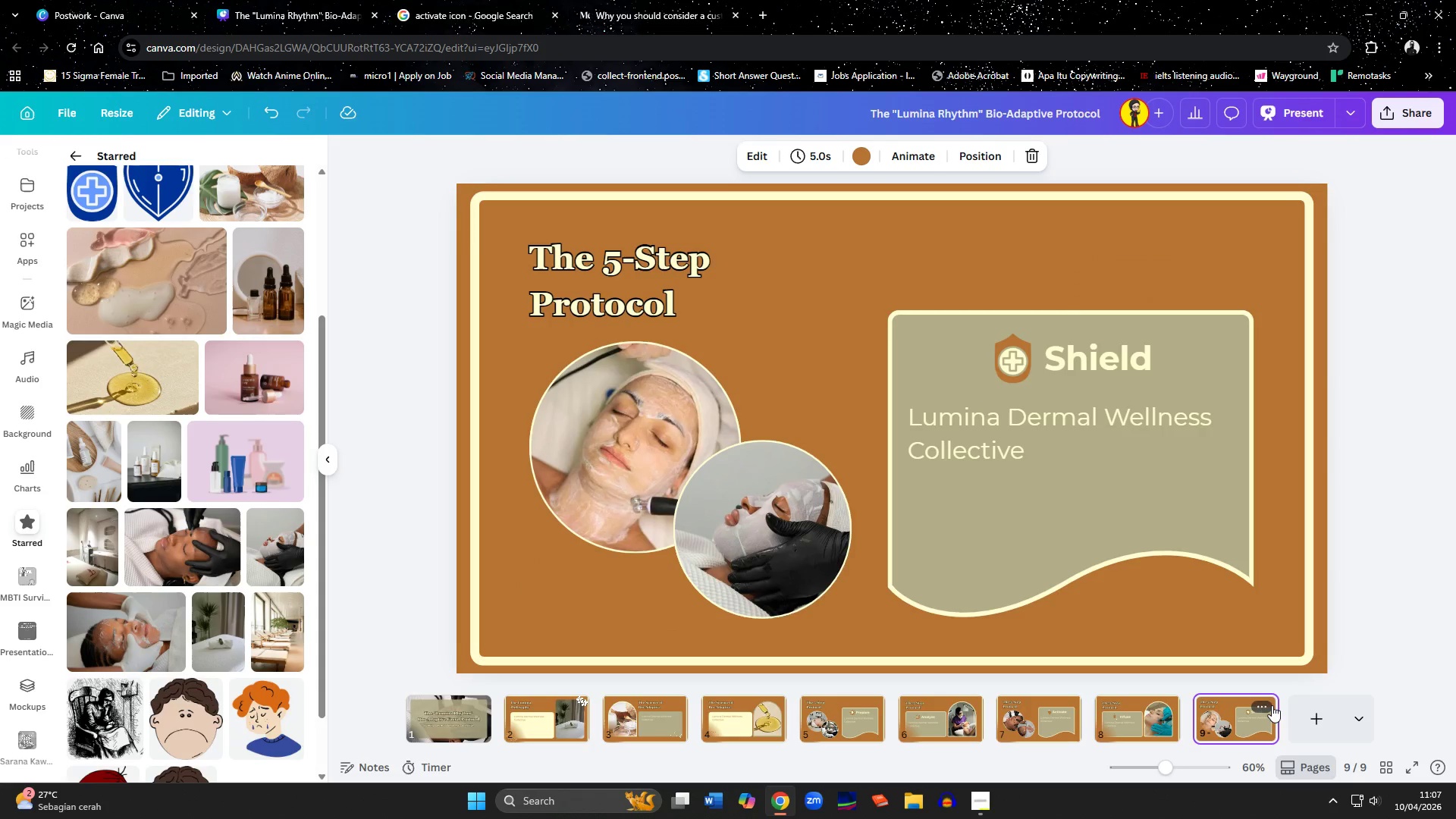 
left_click([1270, 704])
 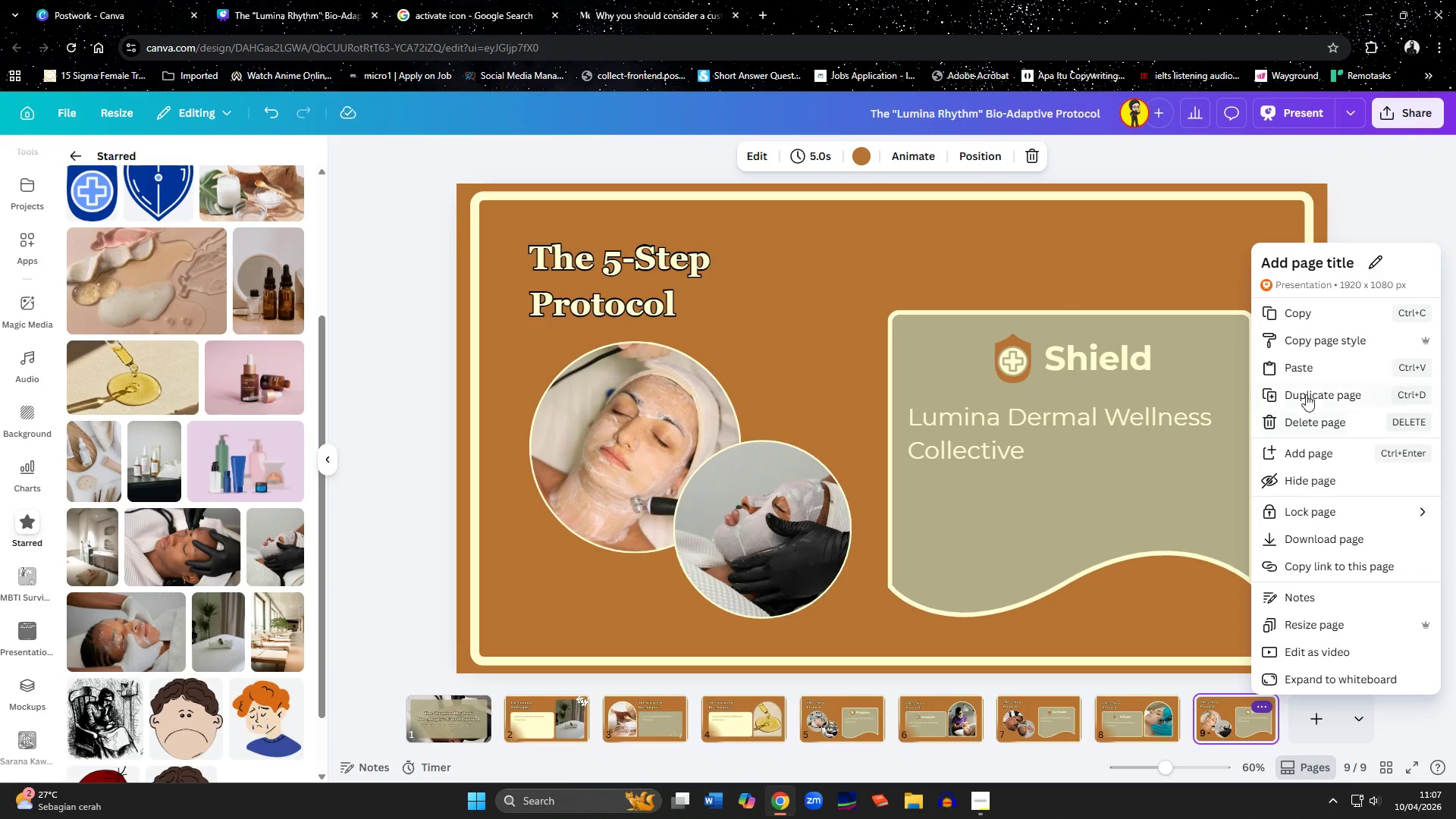 
left_click([1306, 389])
 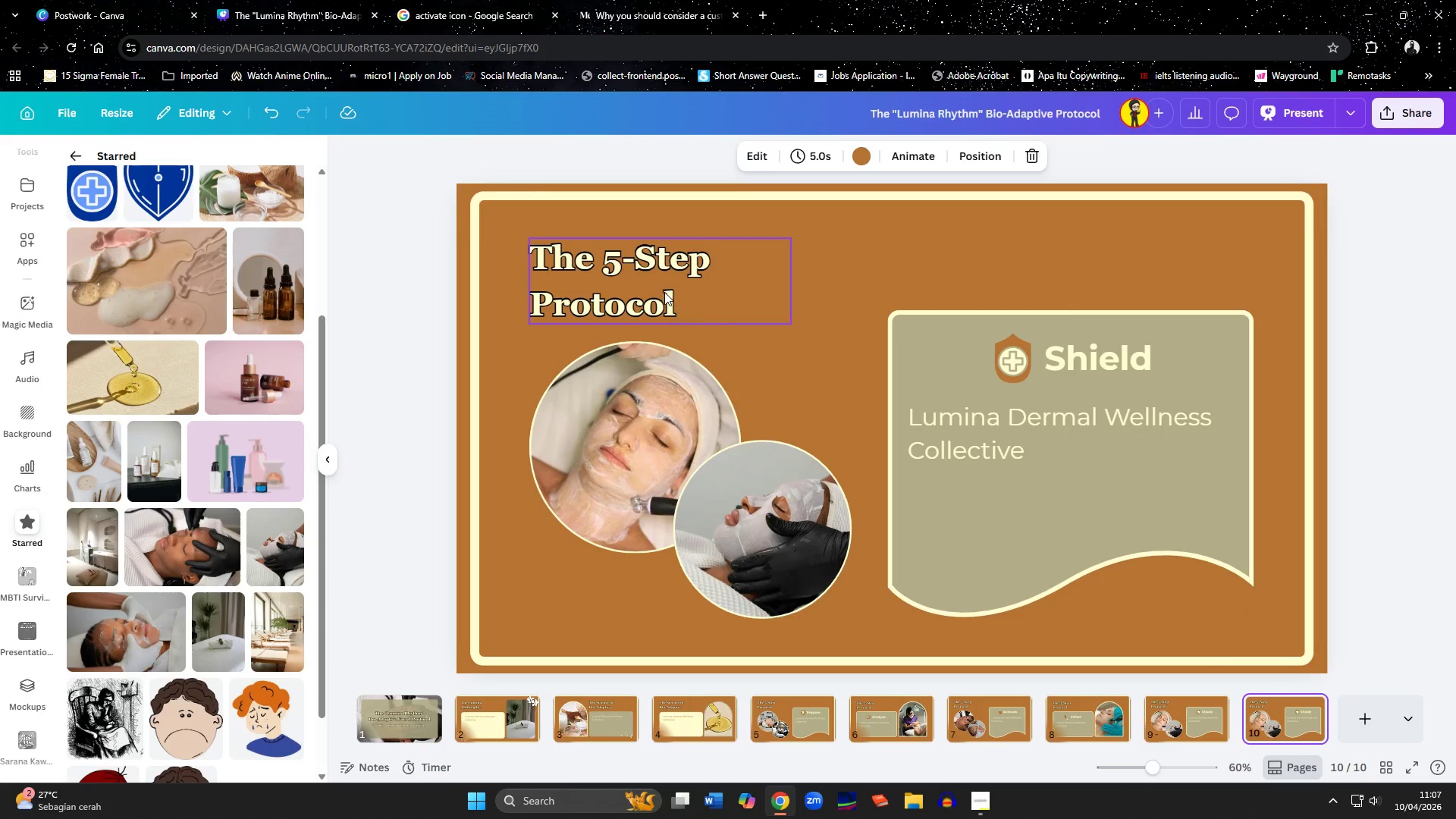 
double_click([664, 292])
 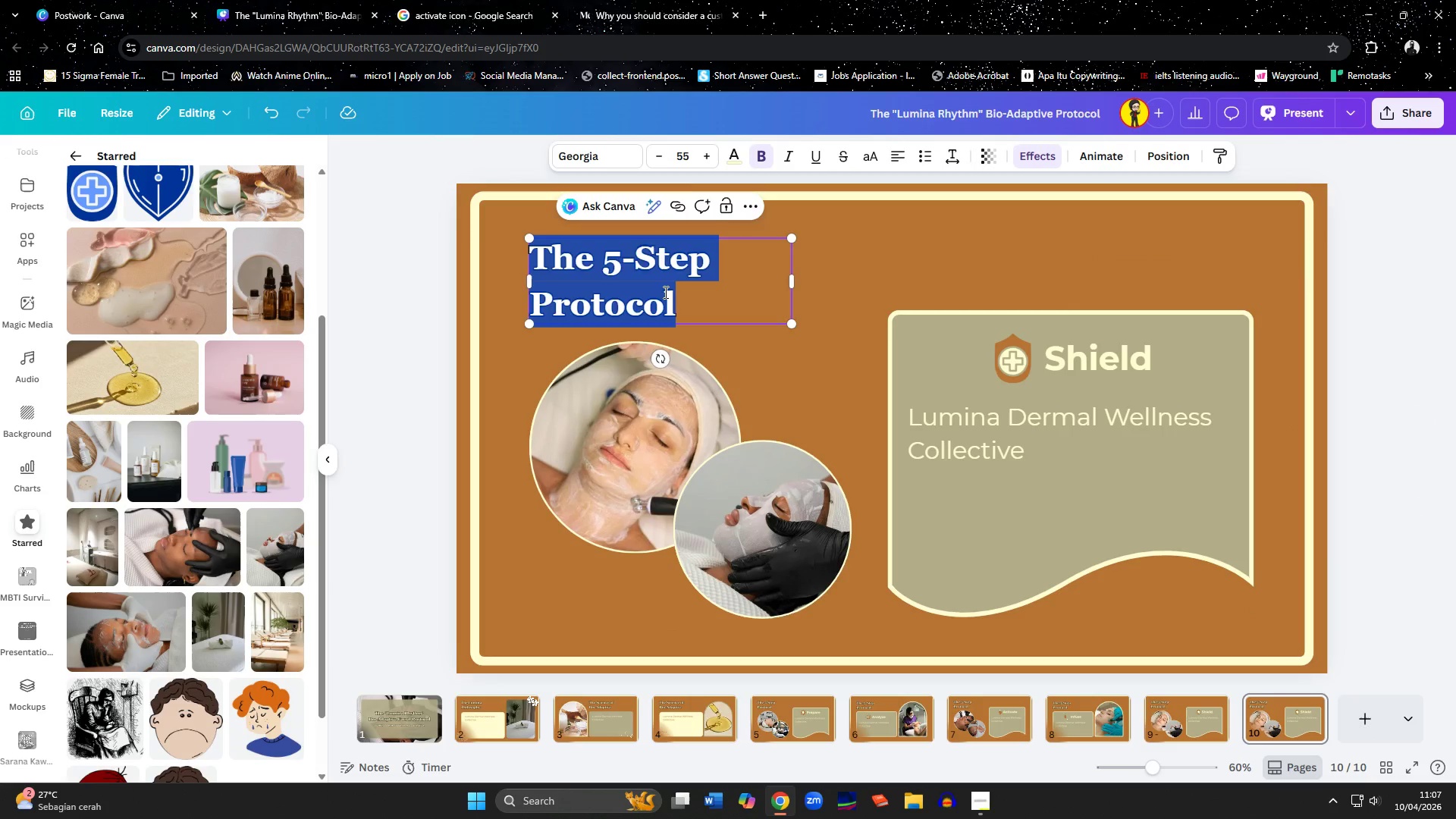 
type(Tool Integration)
 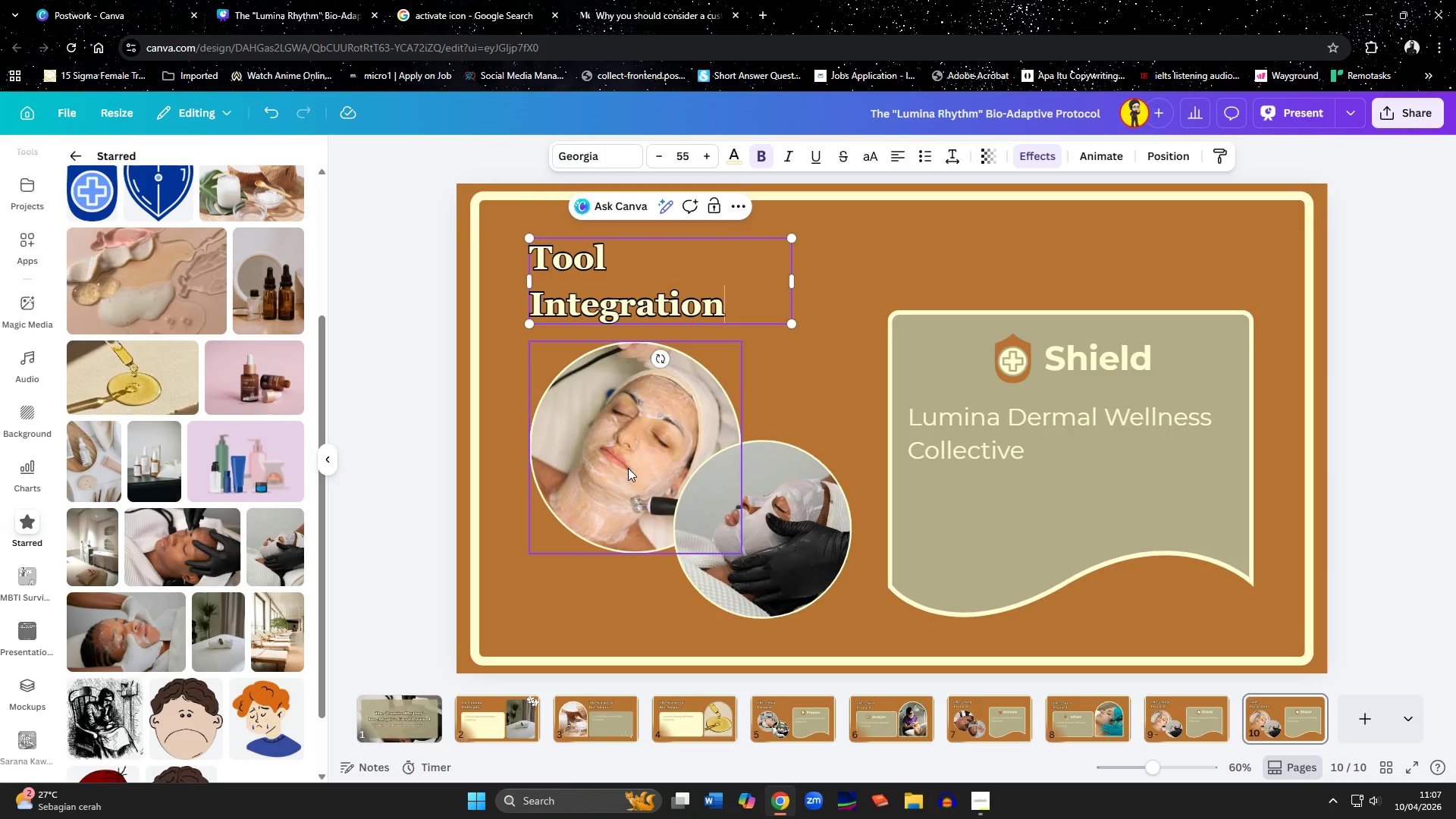 
left_click([628, 468])
 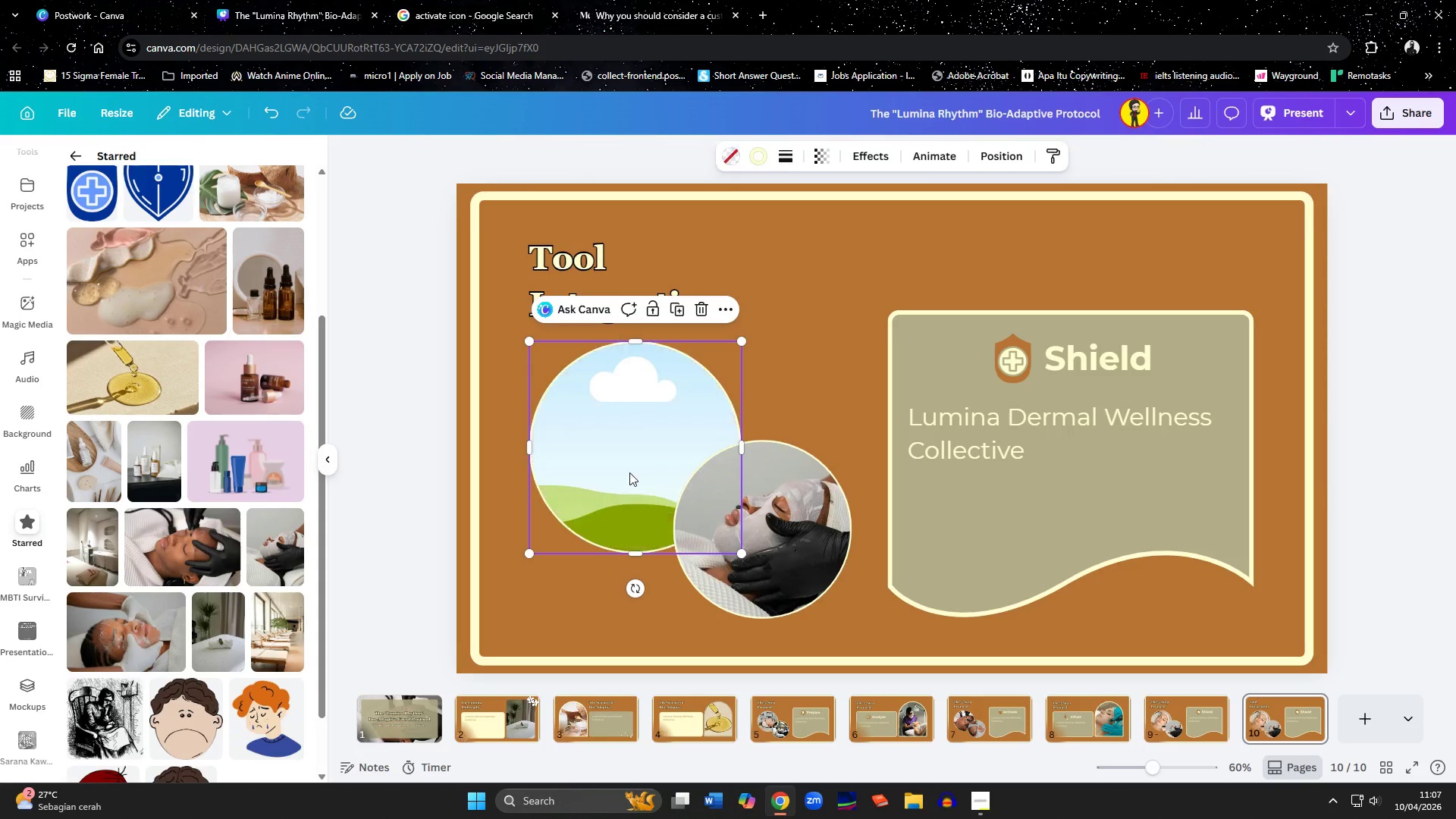 
key(Delete)
 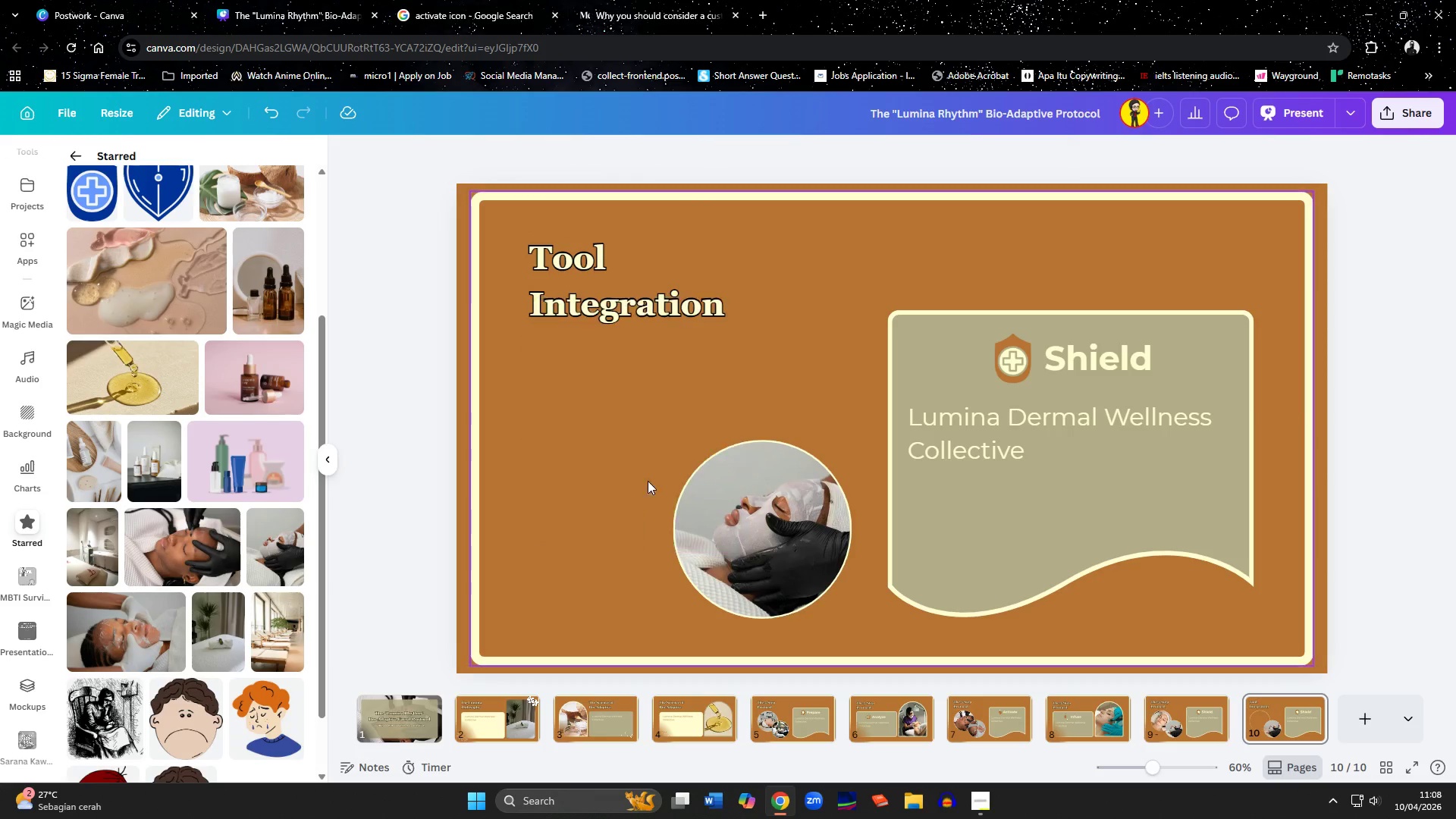 
key(Delete)
 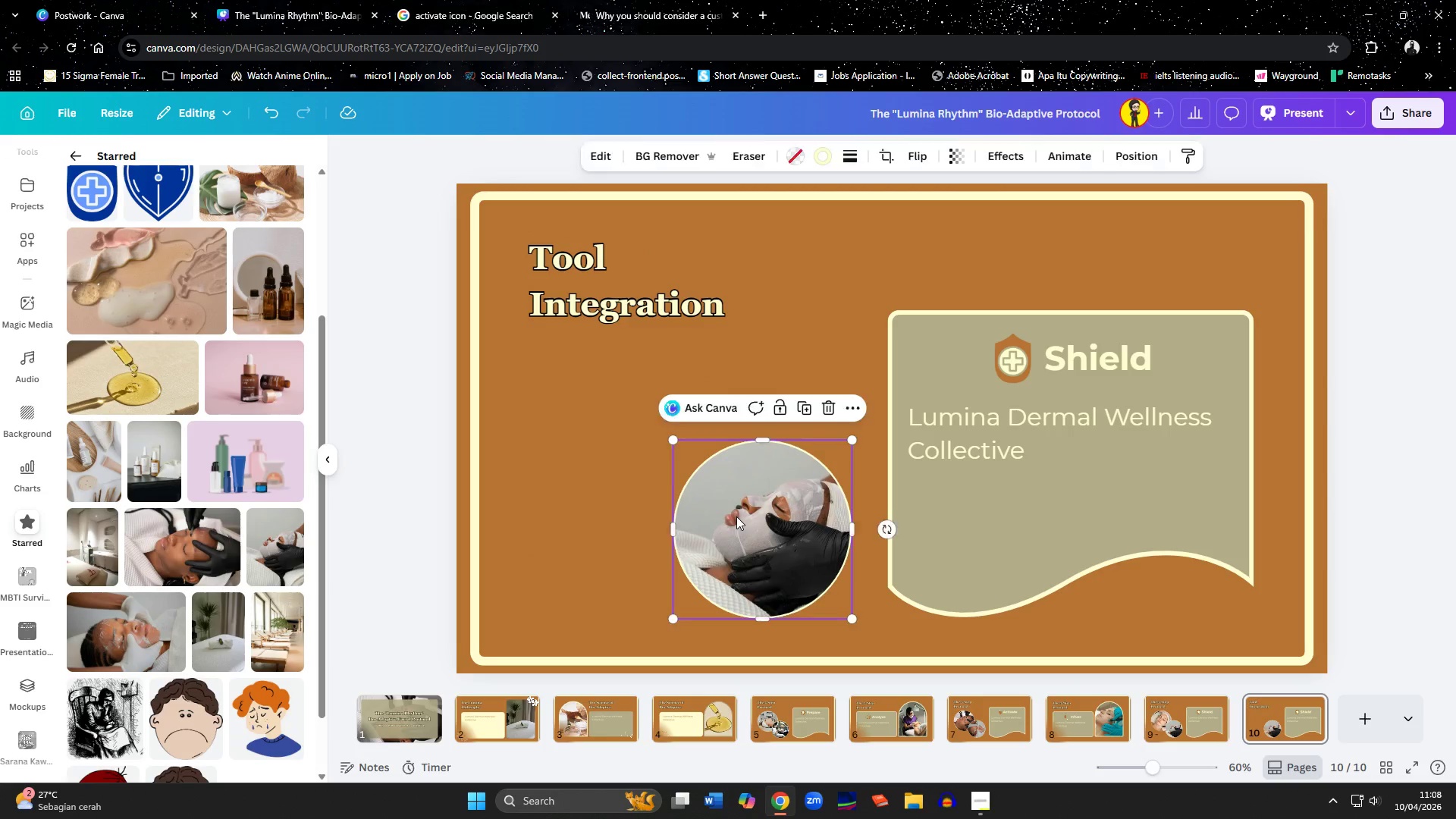 
left_click([736, 516])
 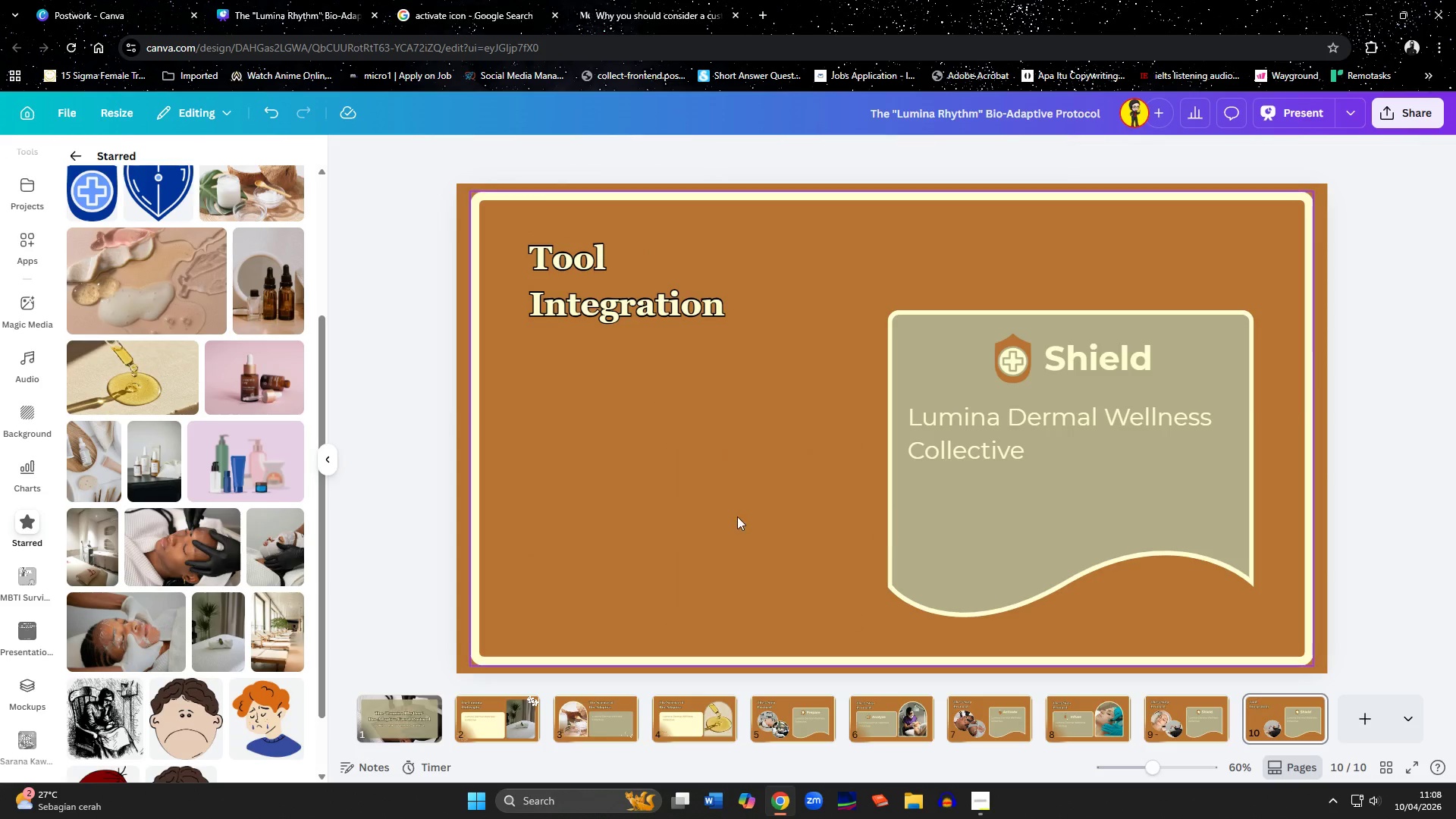 
key(Delete)
 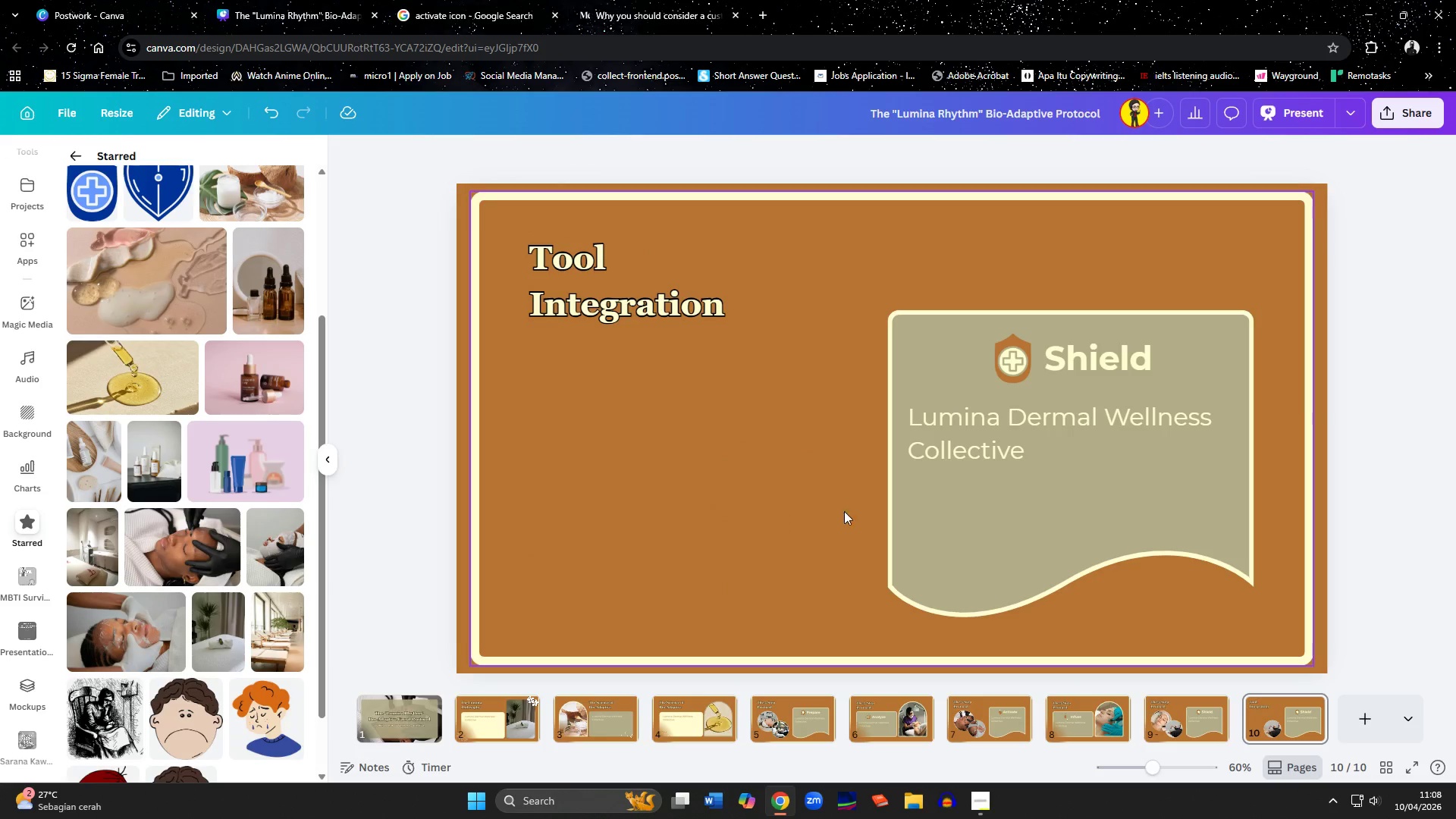 
key(Delete)
 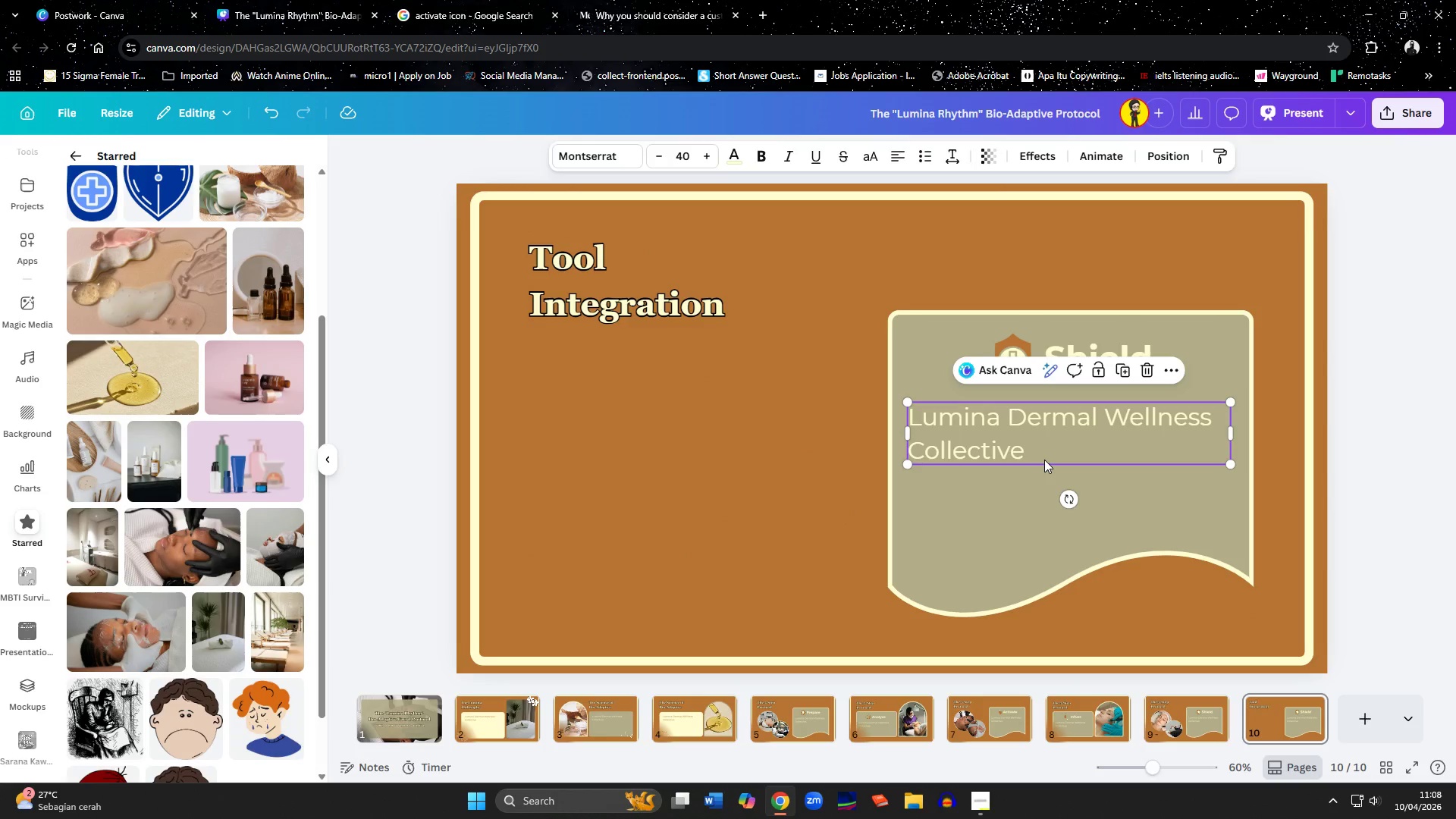 
left_click([1044, 460])
 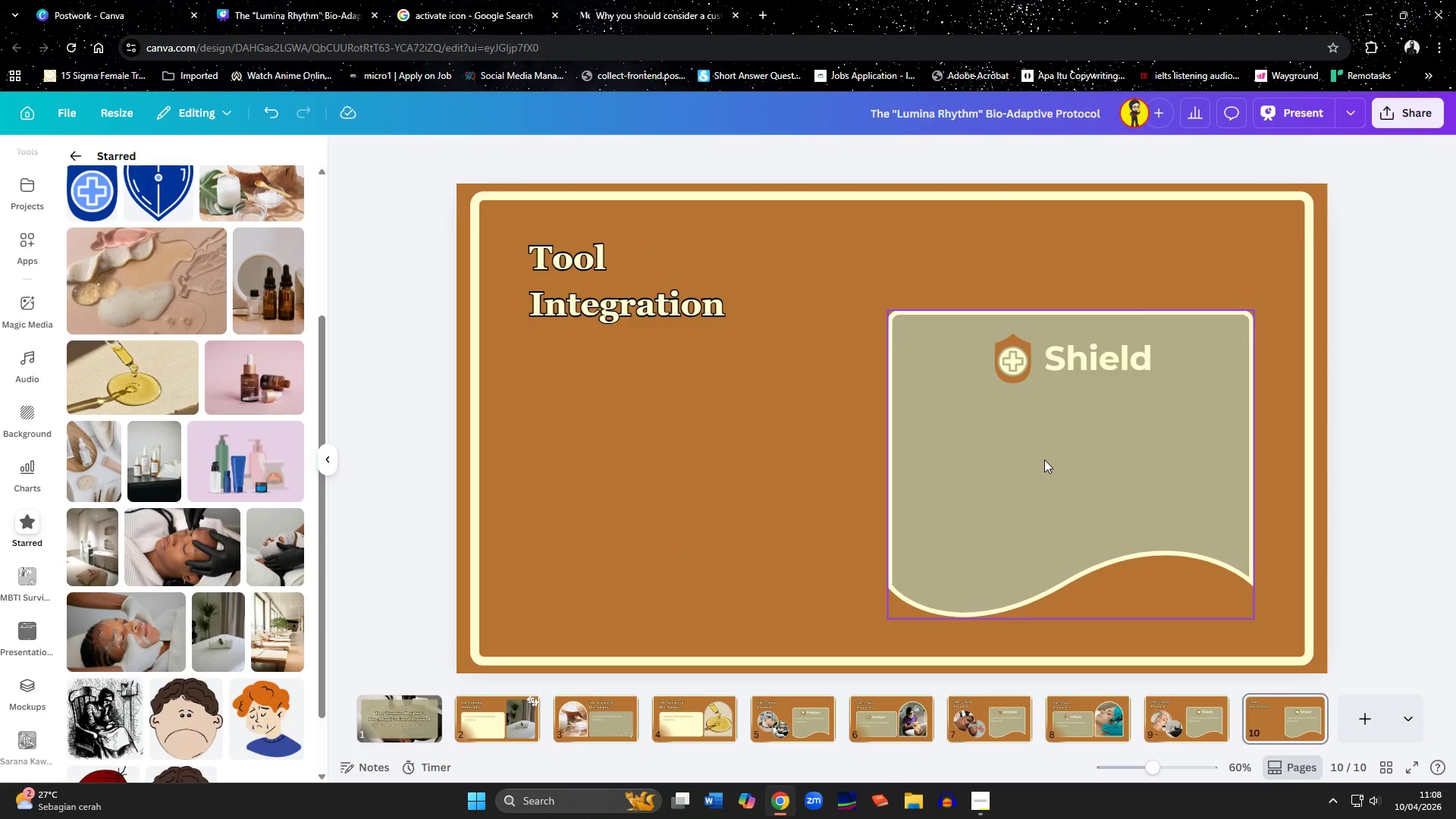 
key(Delete)
 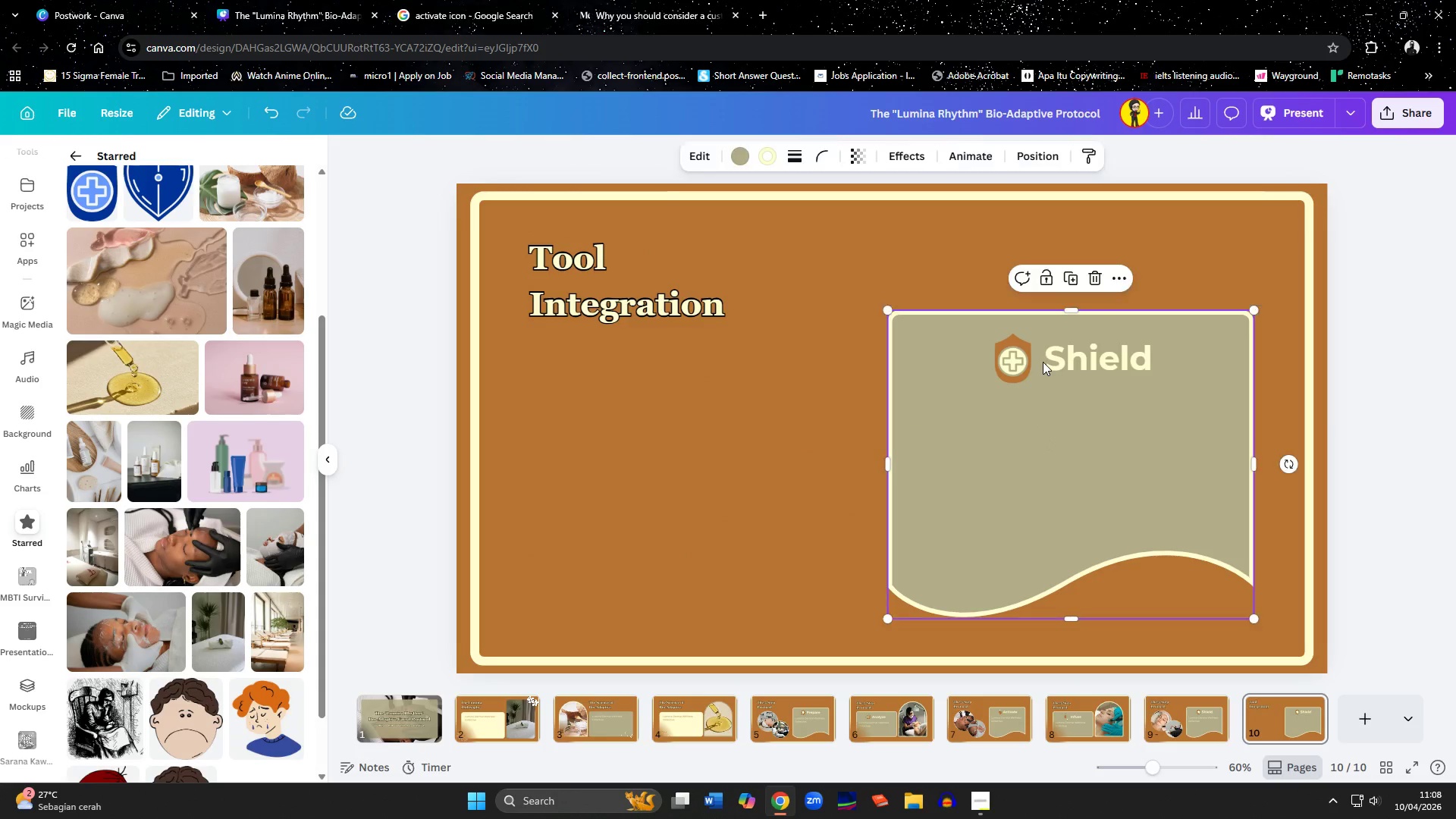 
left_click([1043, 362])
 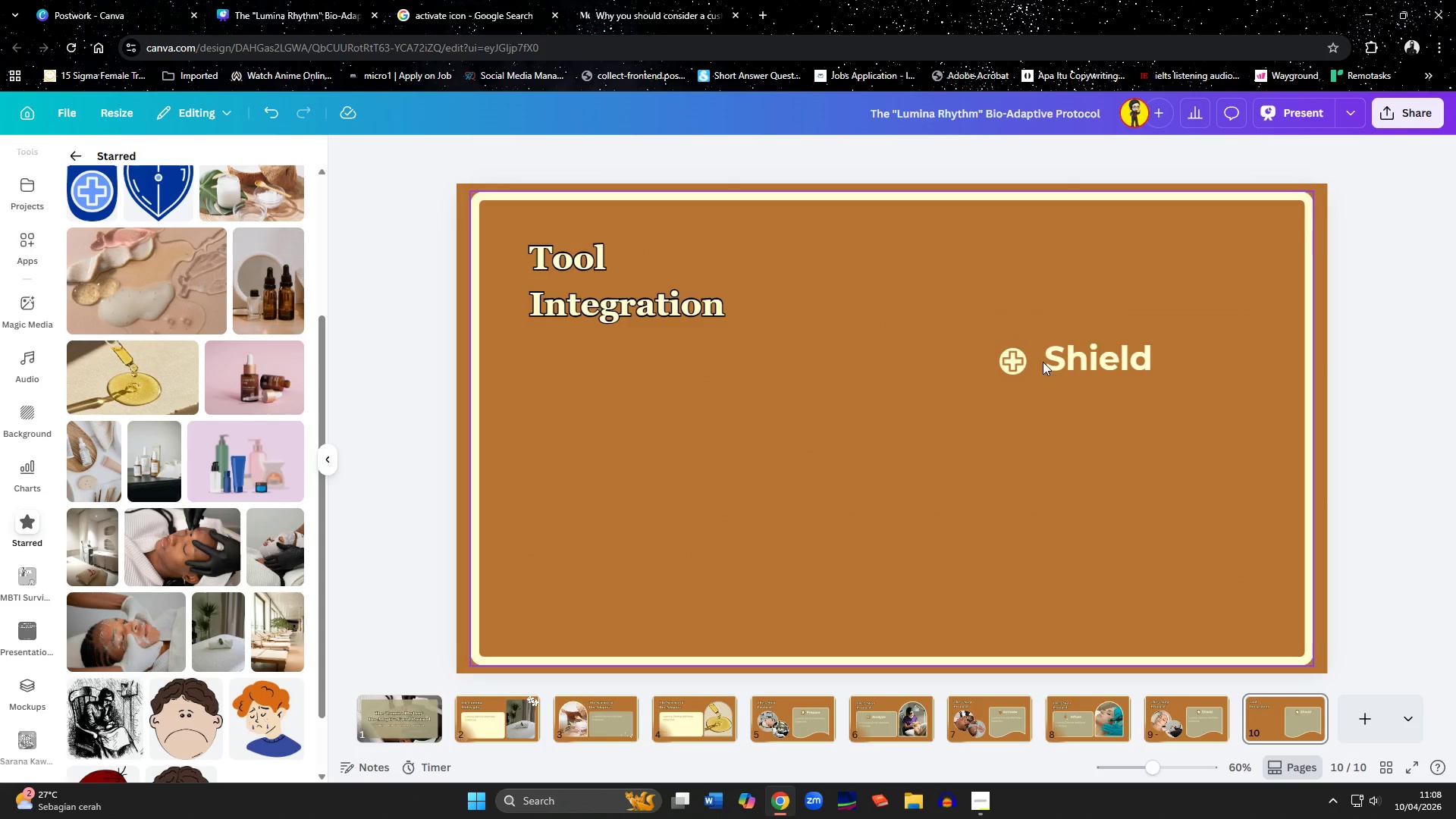 
key(Delete)
 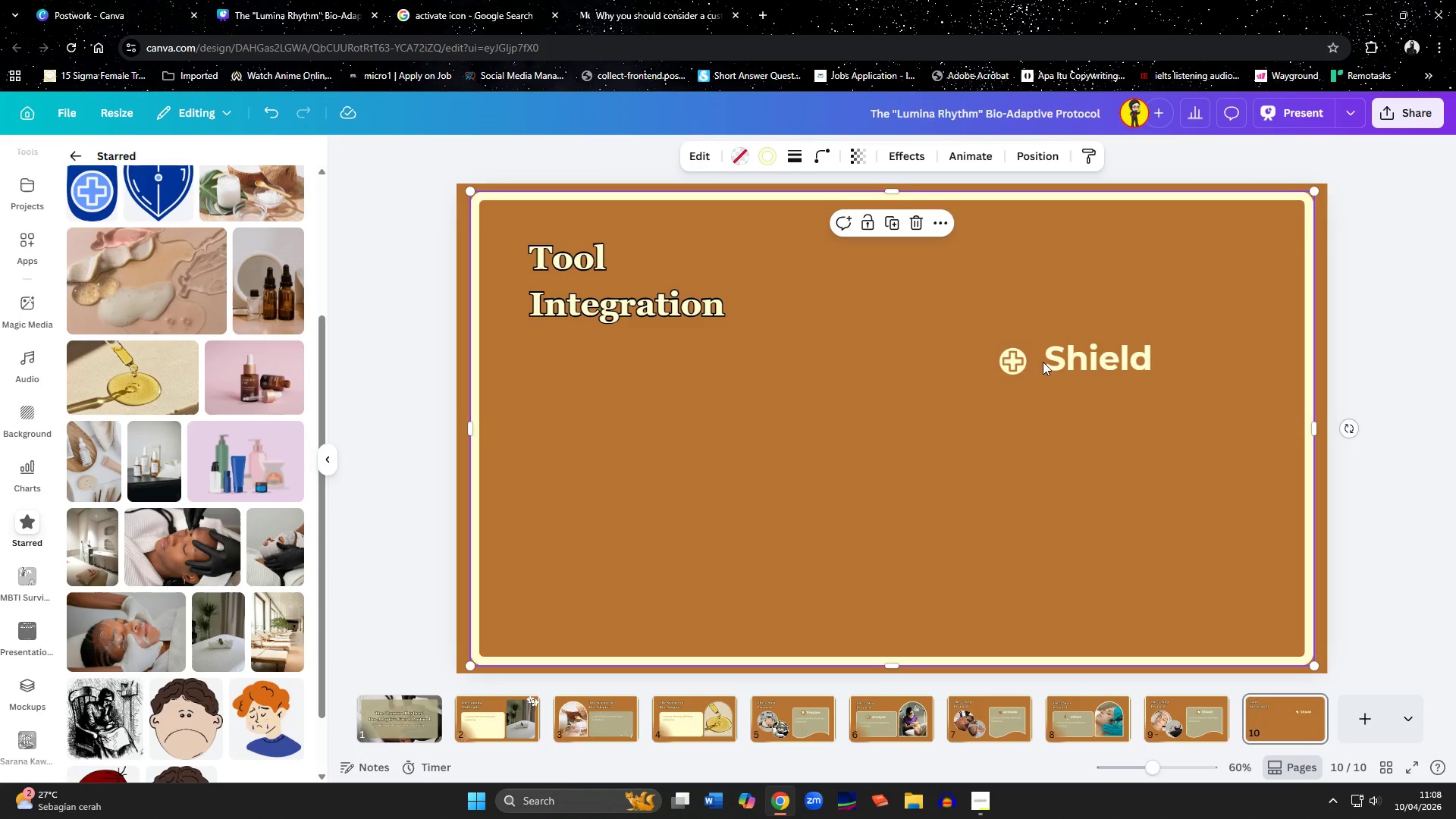 
left_click([1043, 362])
 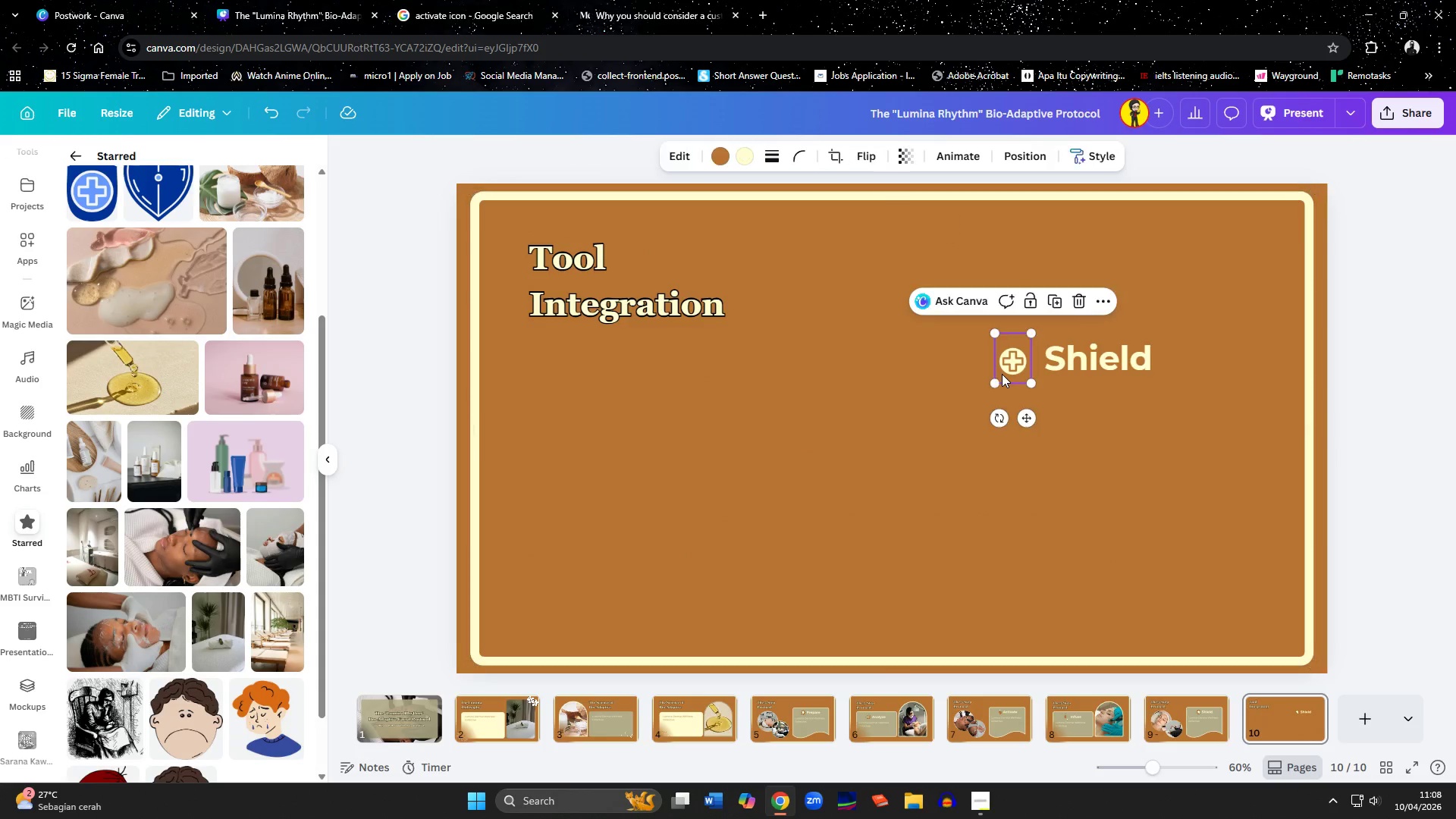 
left_click([1002, 374])
 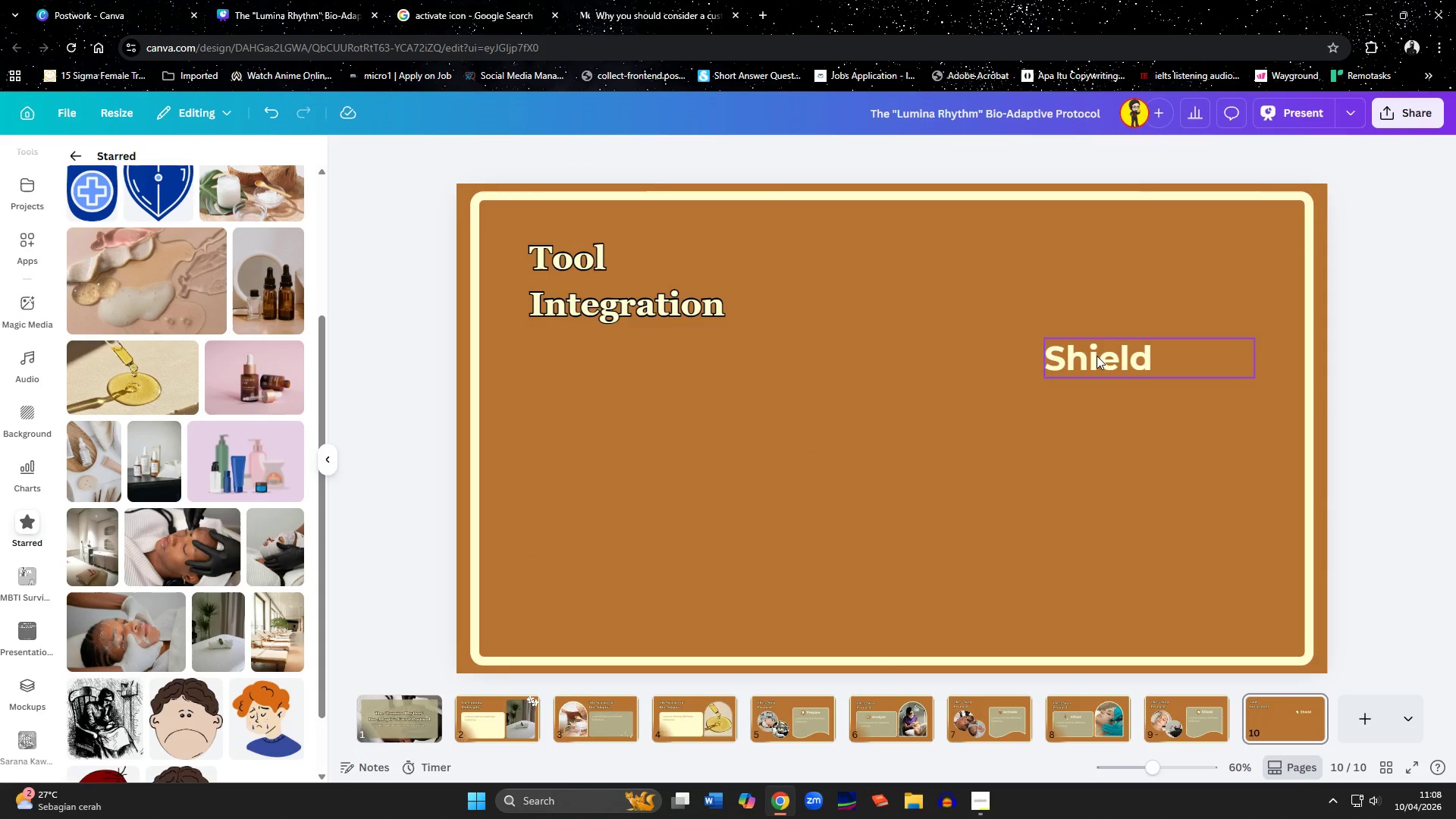 
key(Delete)
 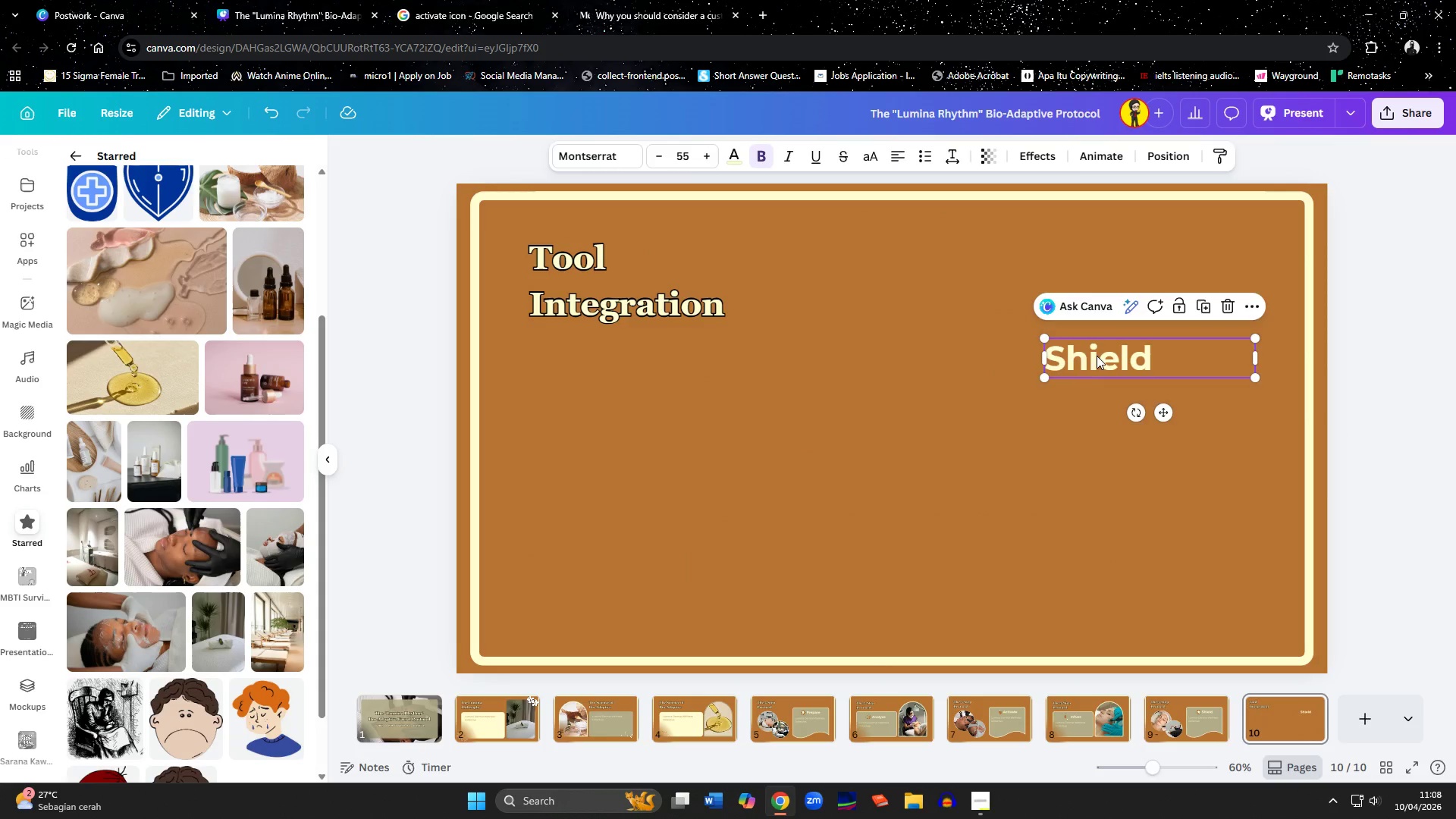 
left_click([1097, 356])
 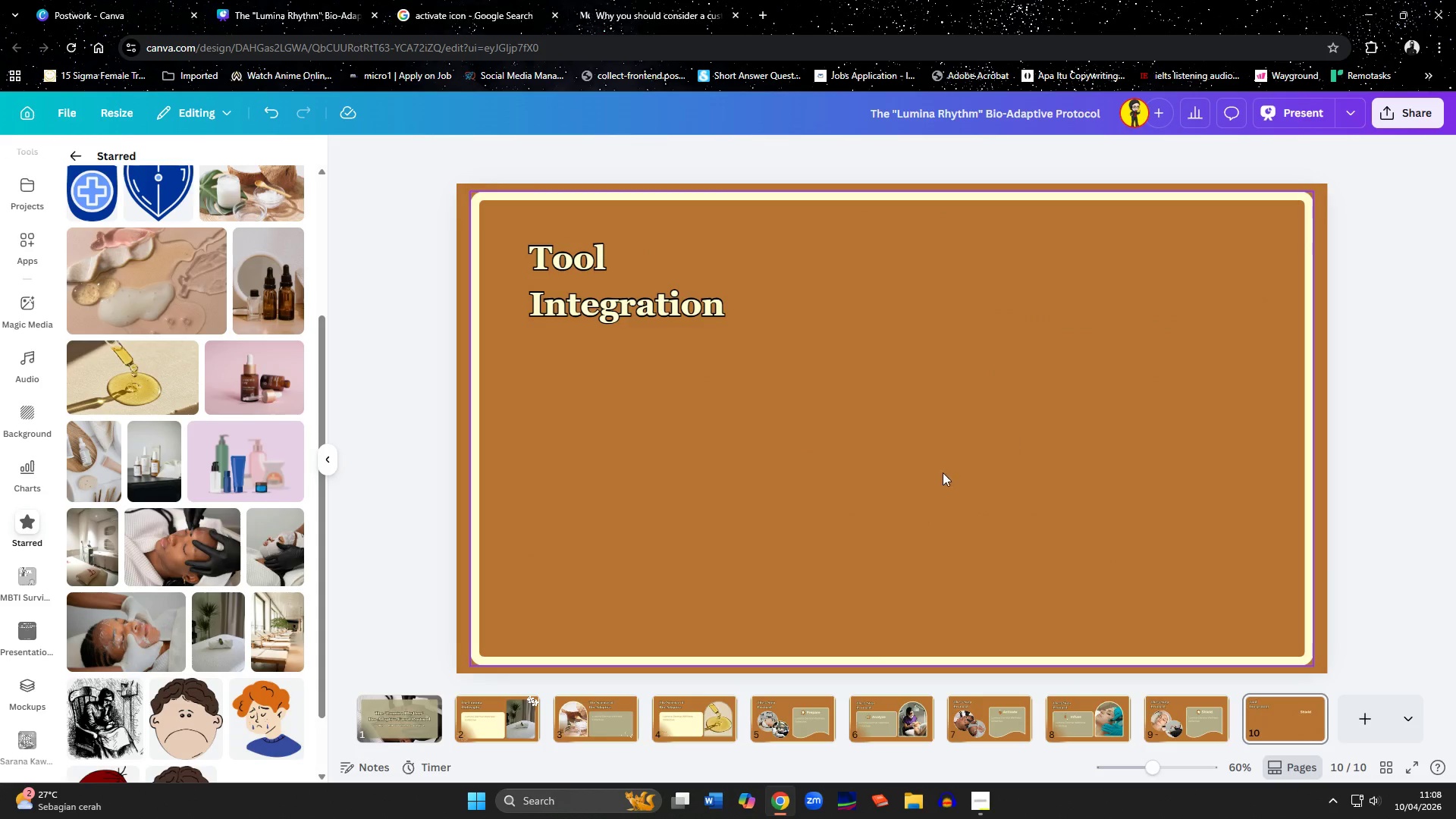 
key(Delete)
 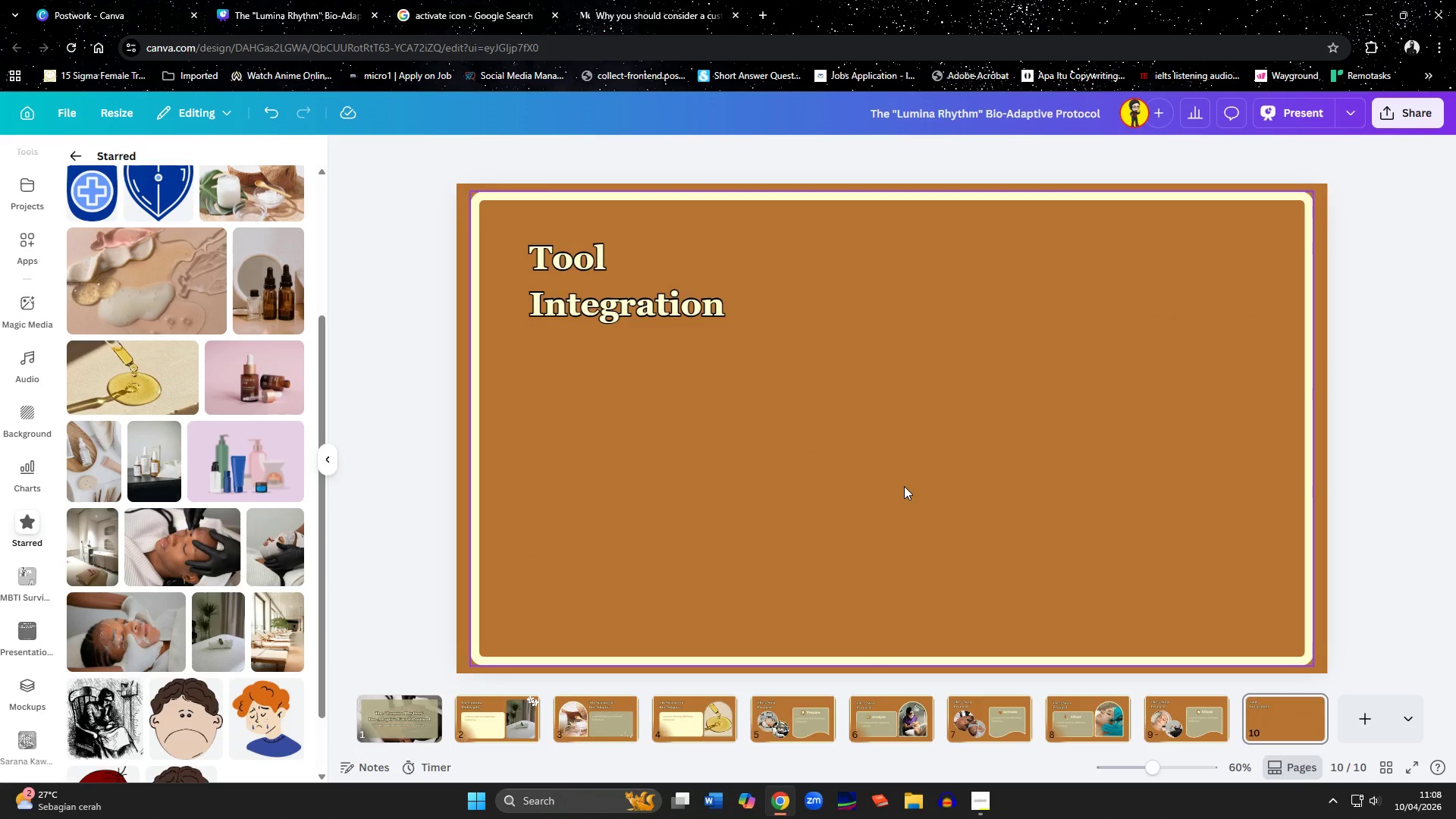 
wait(10.52)
 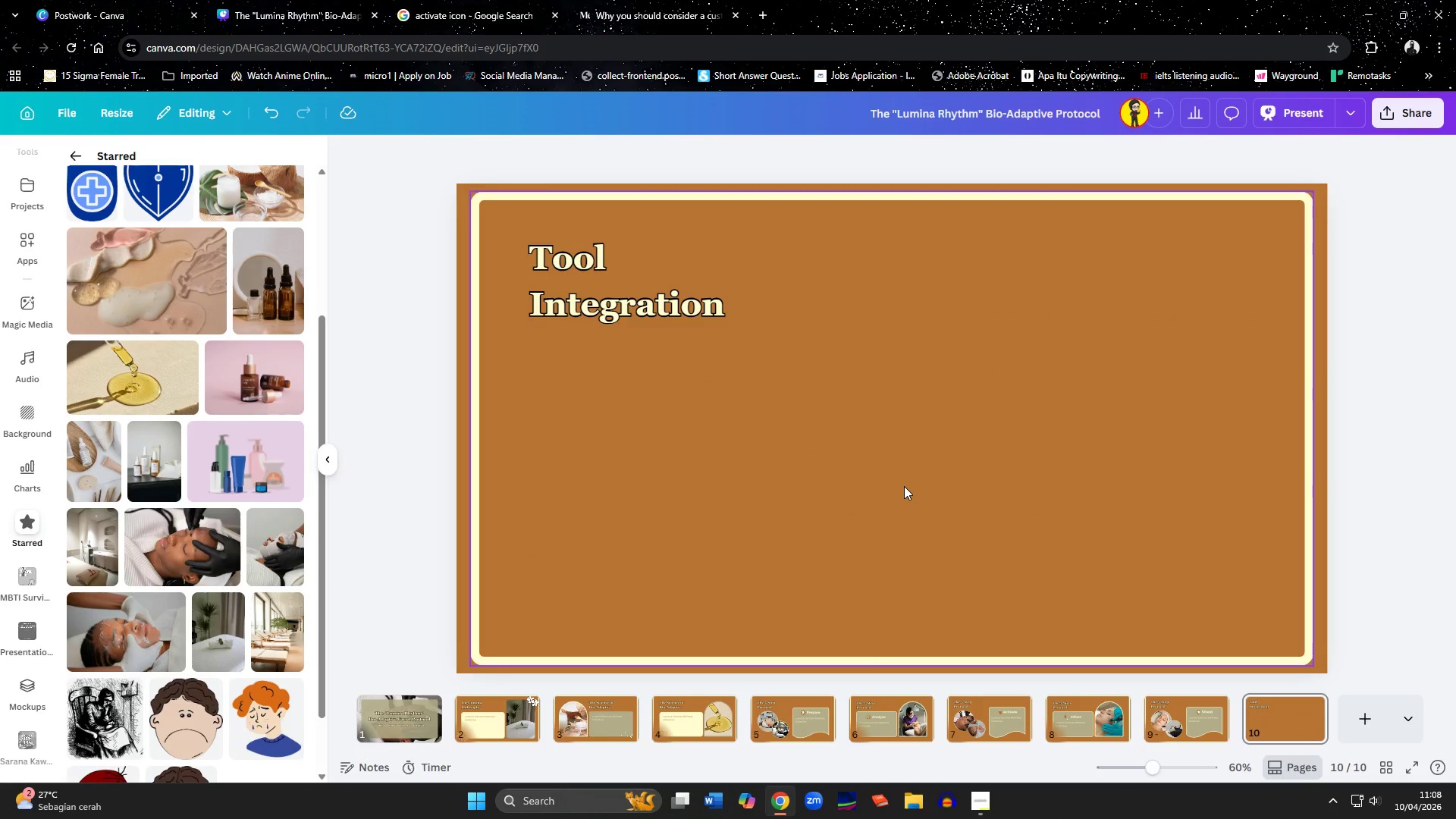 
left_click([807, 714])
 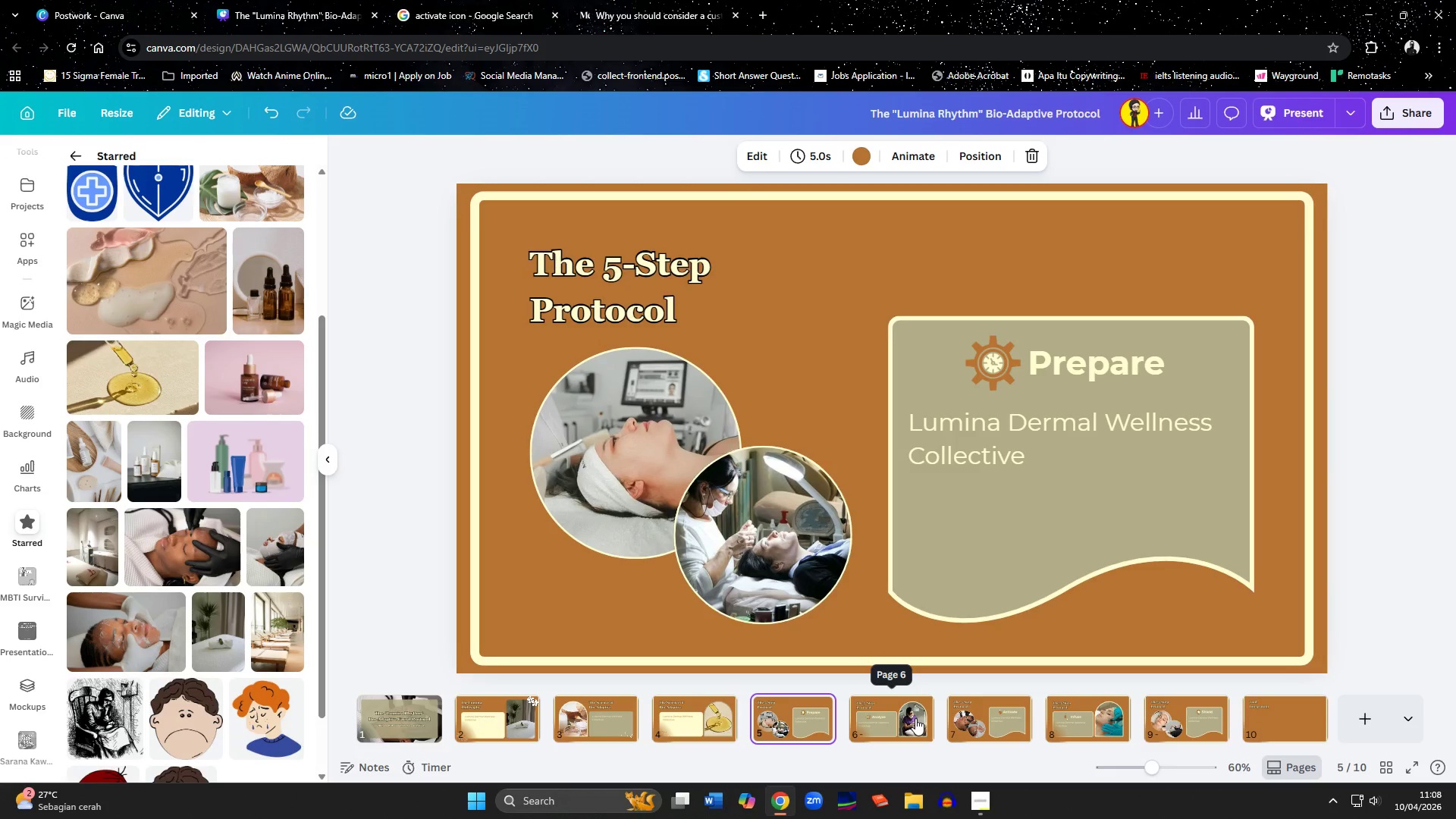 
left_click([902, 719])
 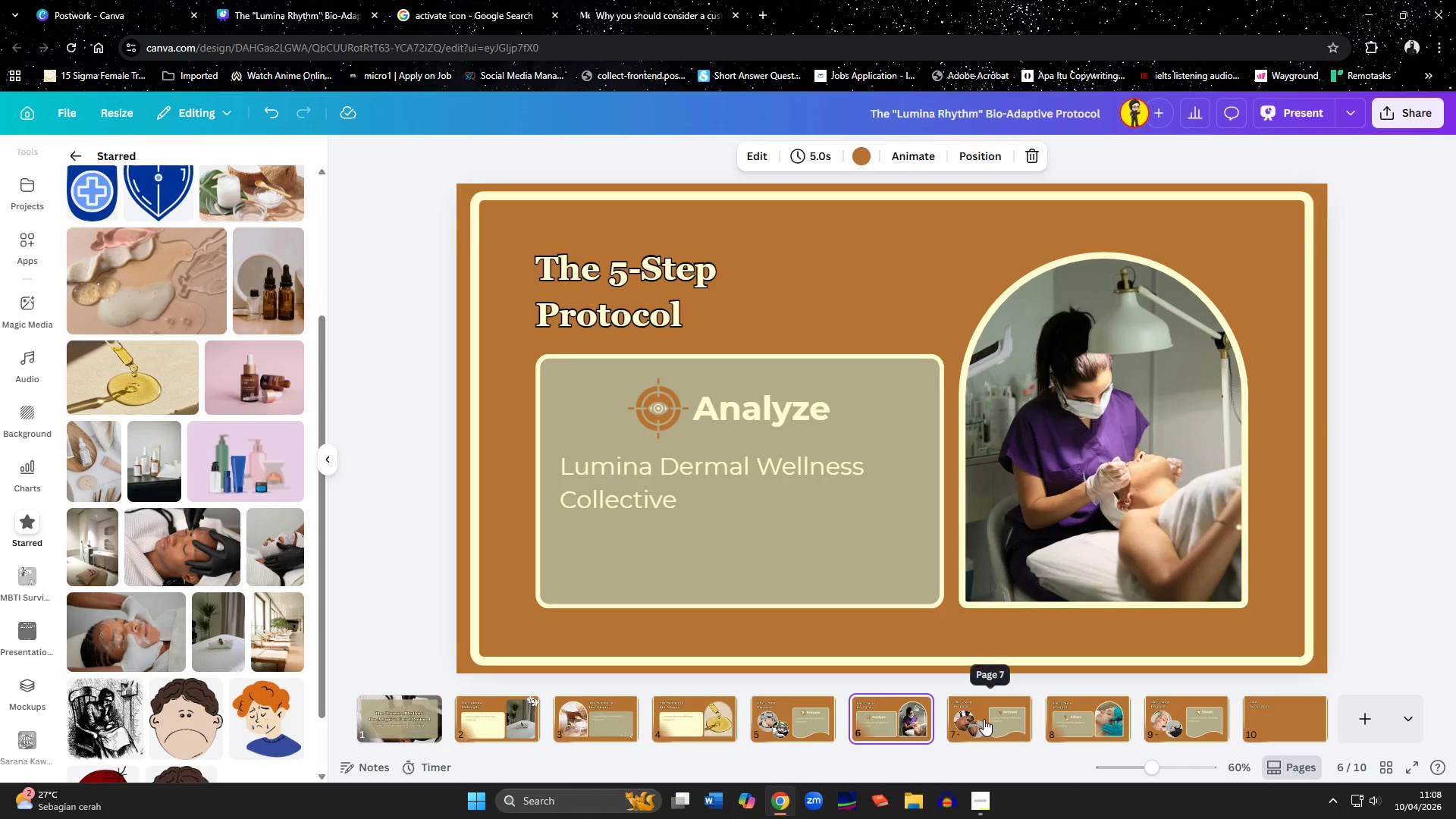 
left_click([984, 719])
 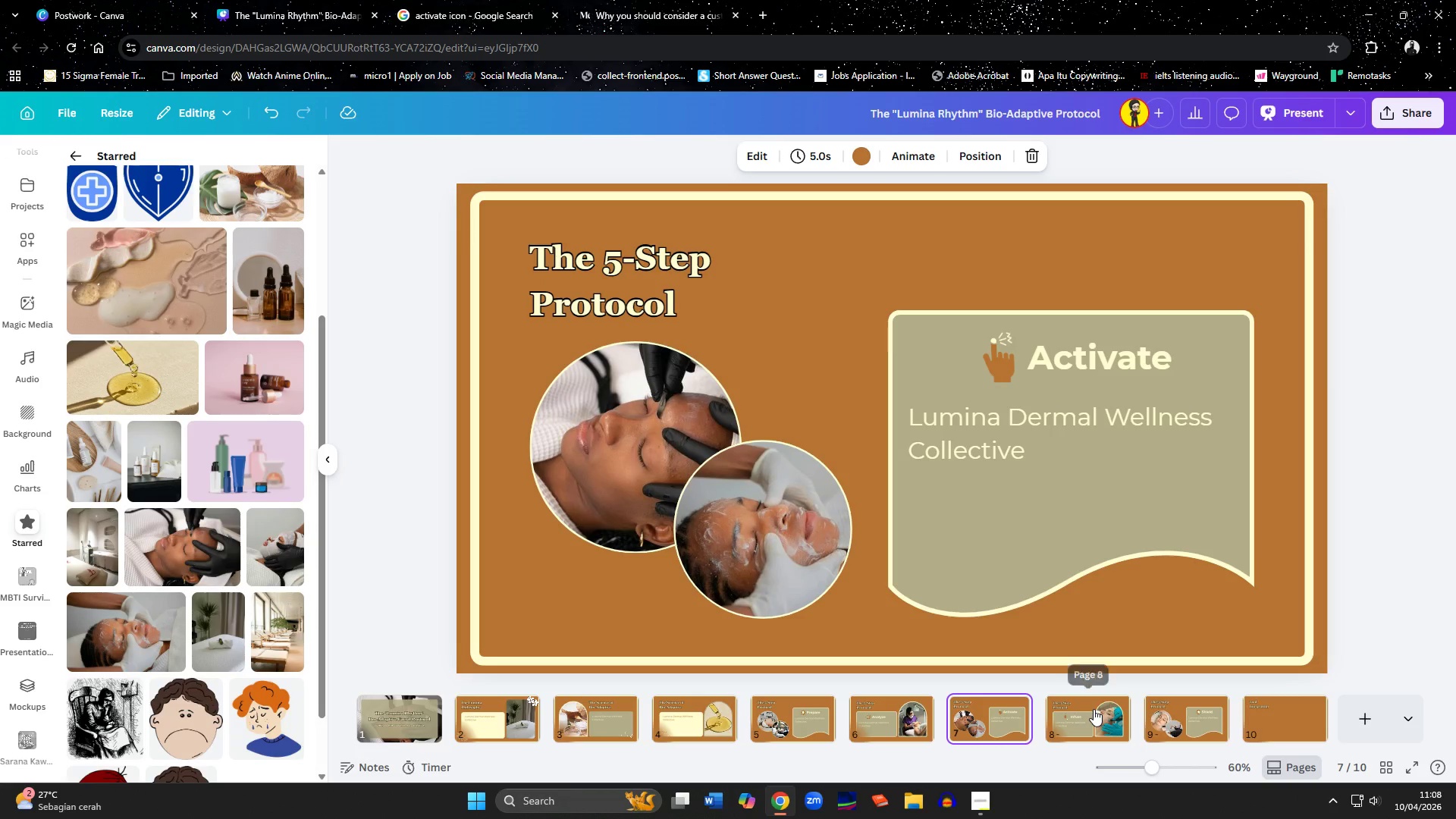 
left_click([1094, 709])
 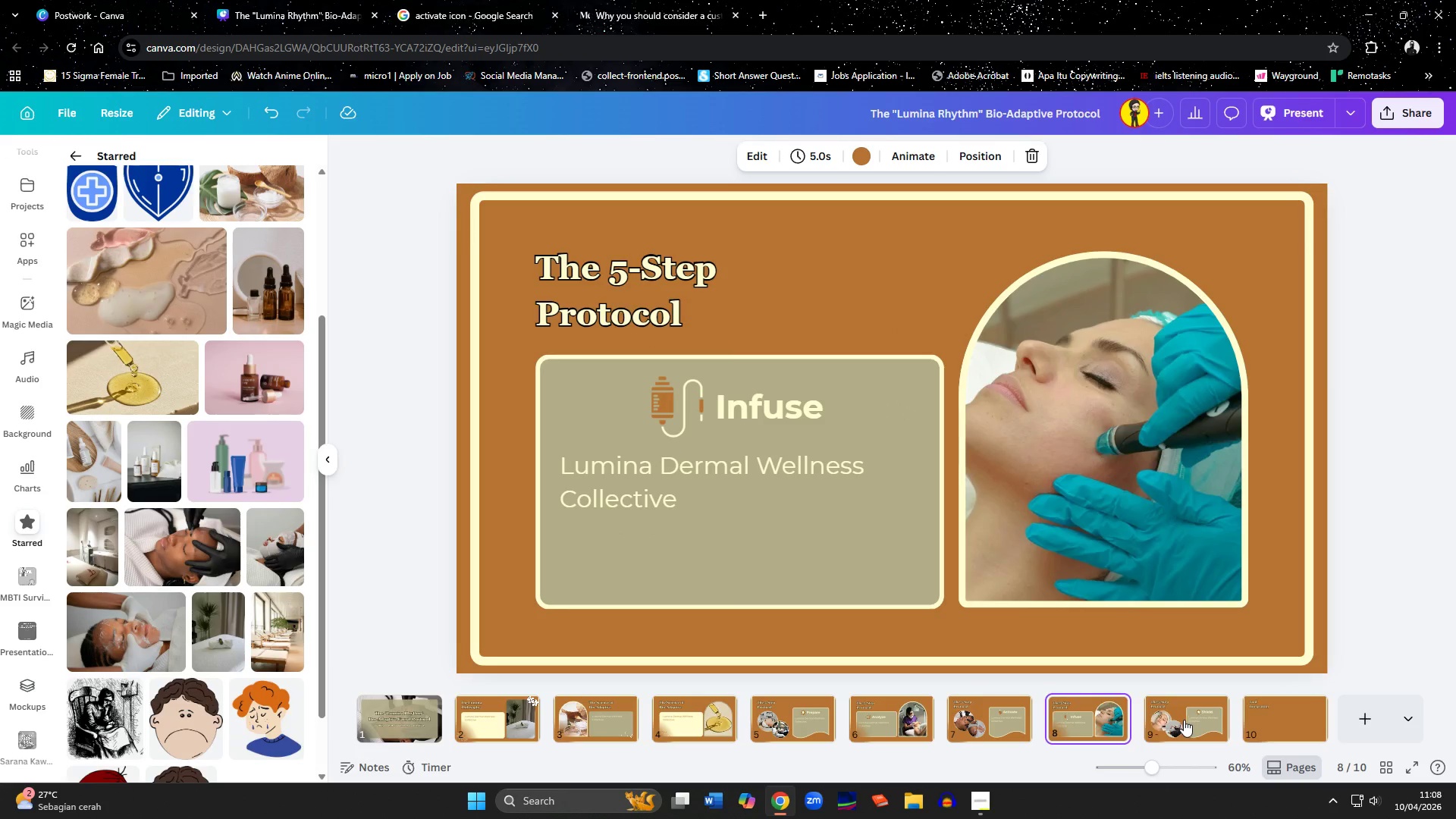 
left_click([1184, 720])
 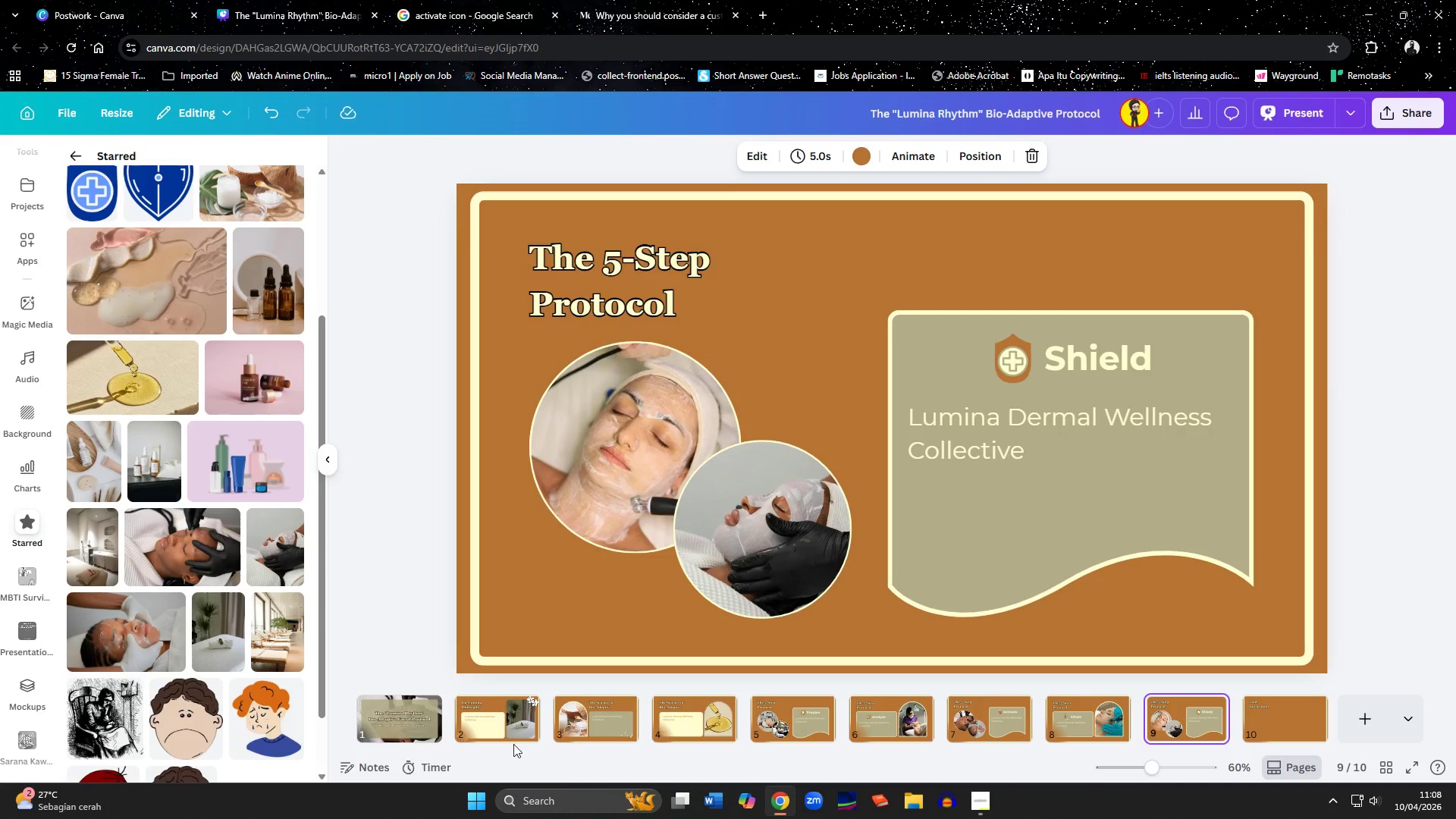 
left_click([585, 733])
 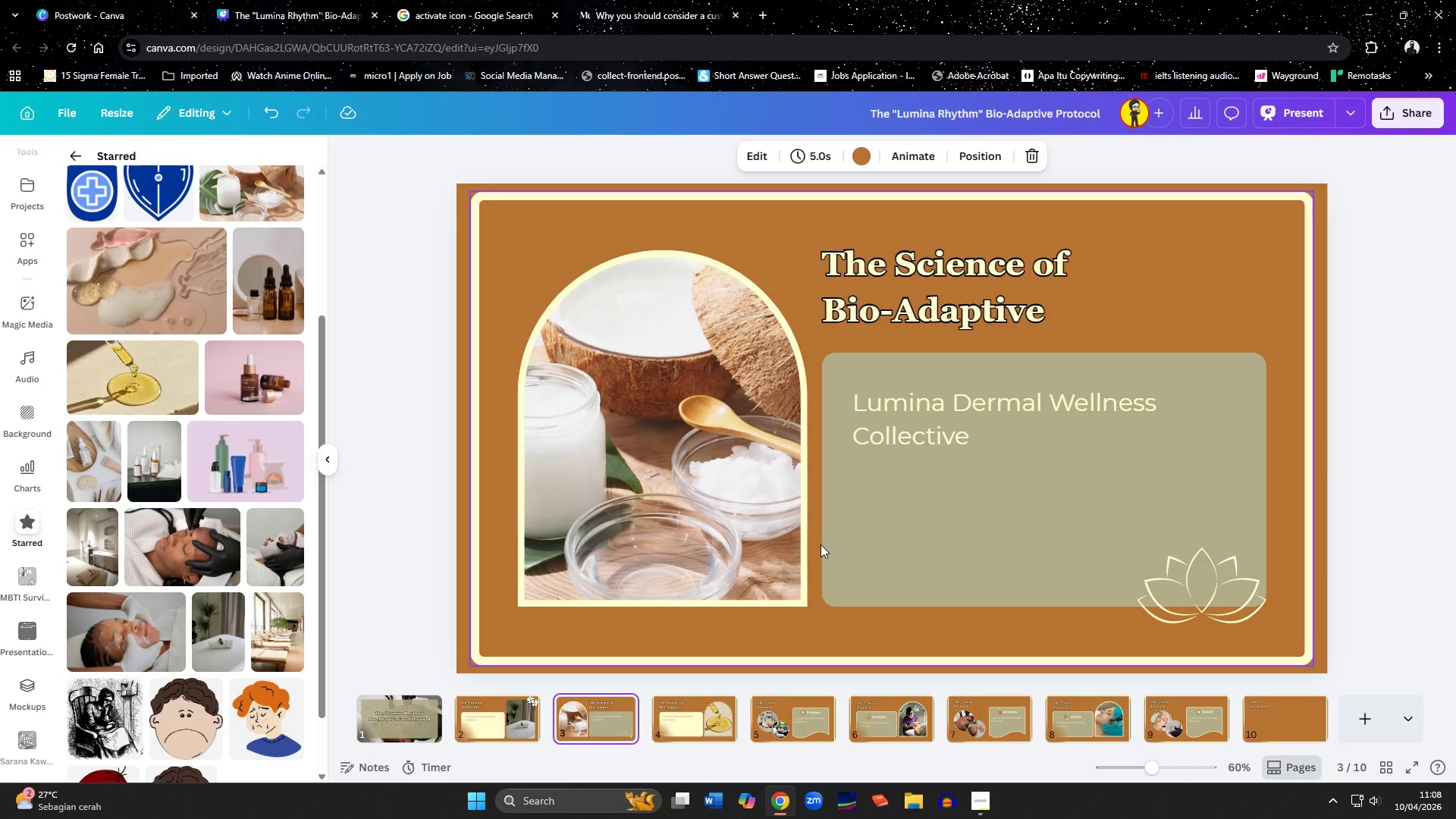 
wait(13.67)
 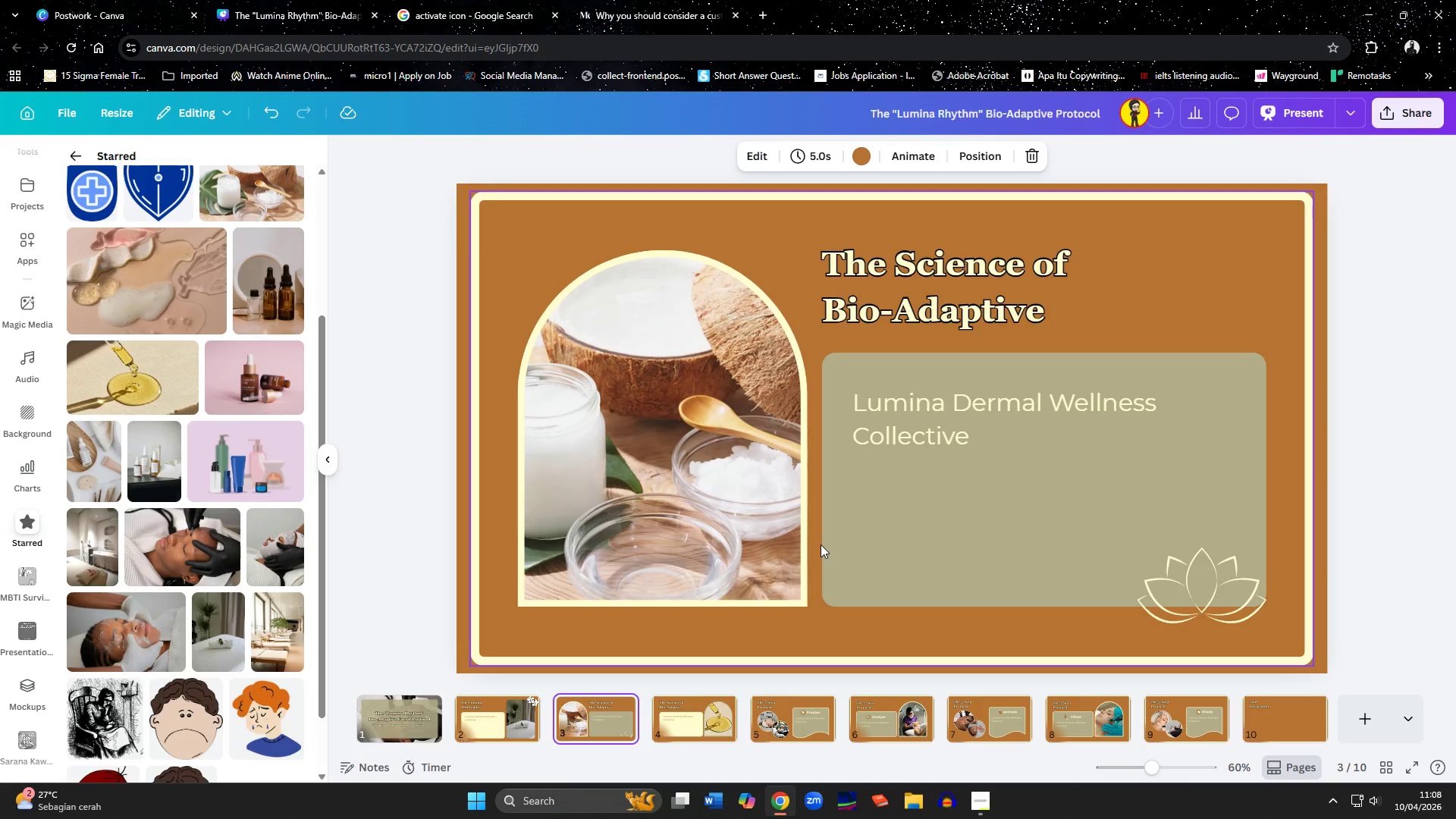 
left_click([1275, 725])
 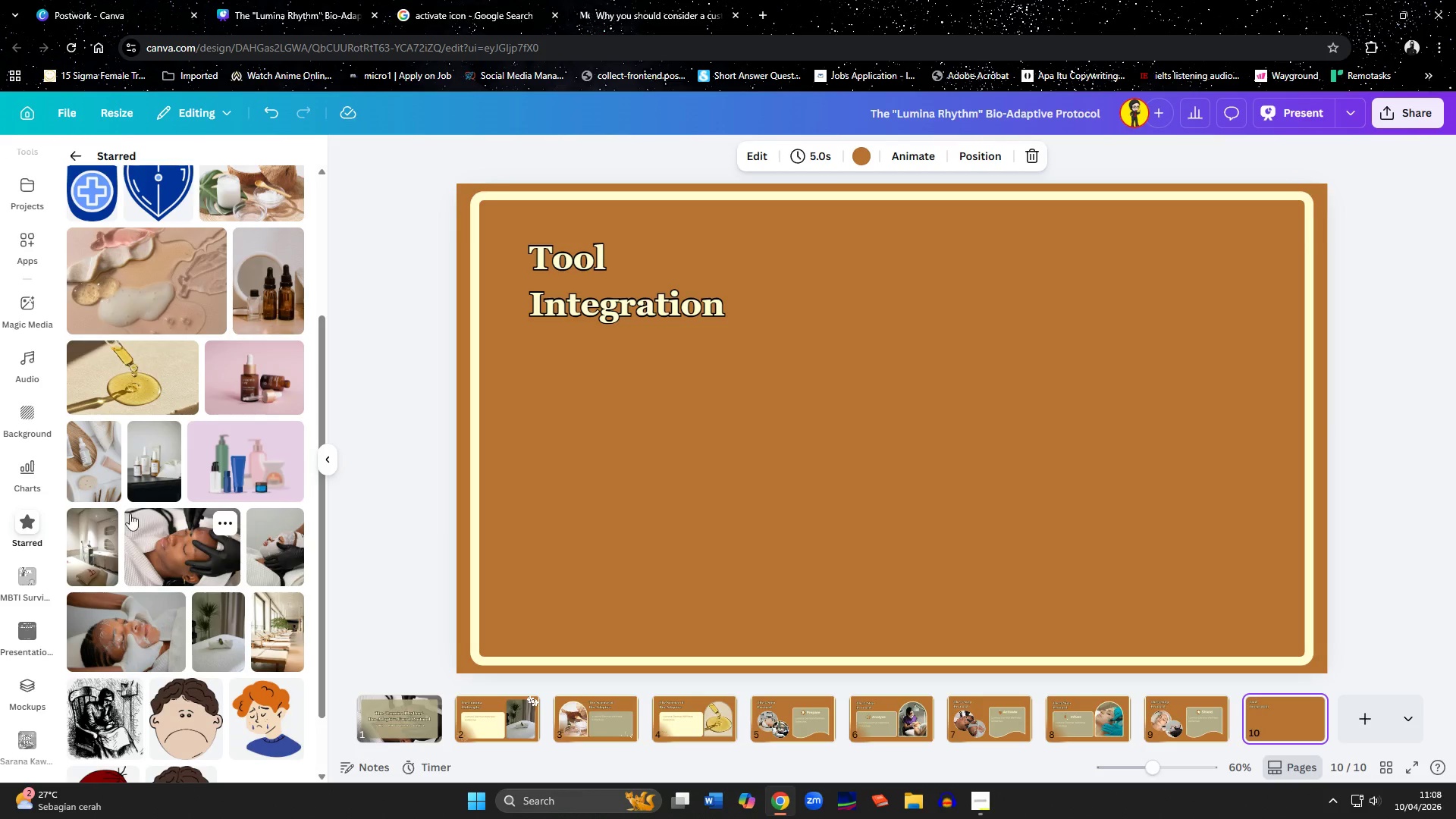 
scroll: coordinate [149, 469], scroll_direction: up, amount: 9.0
 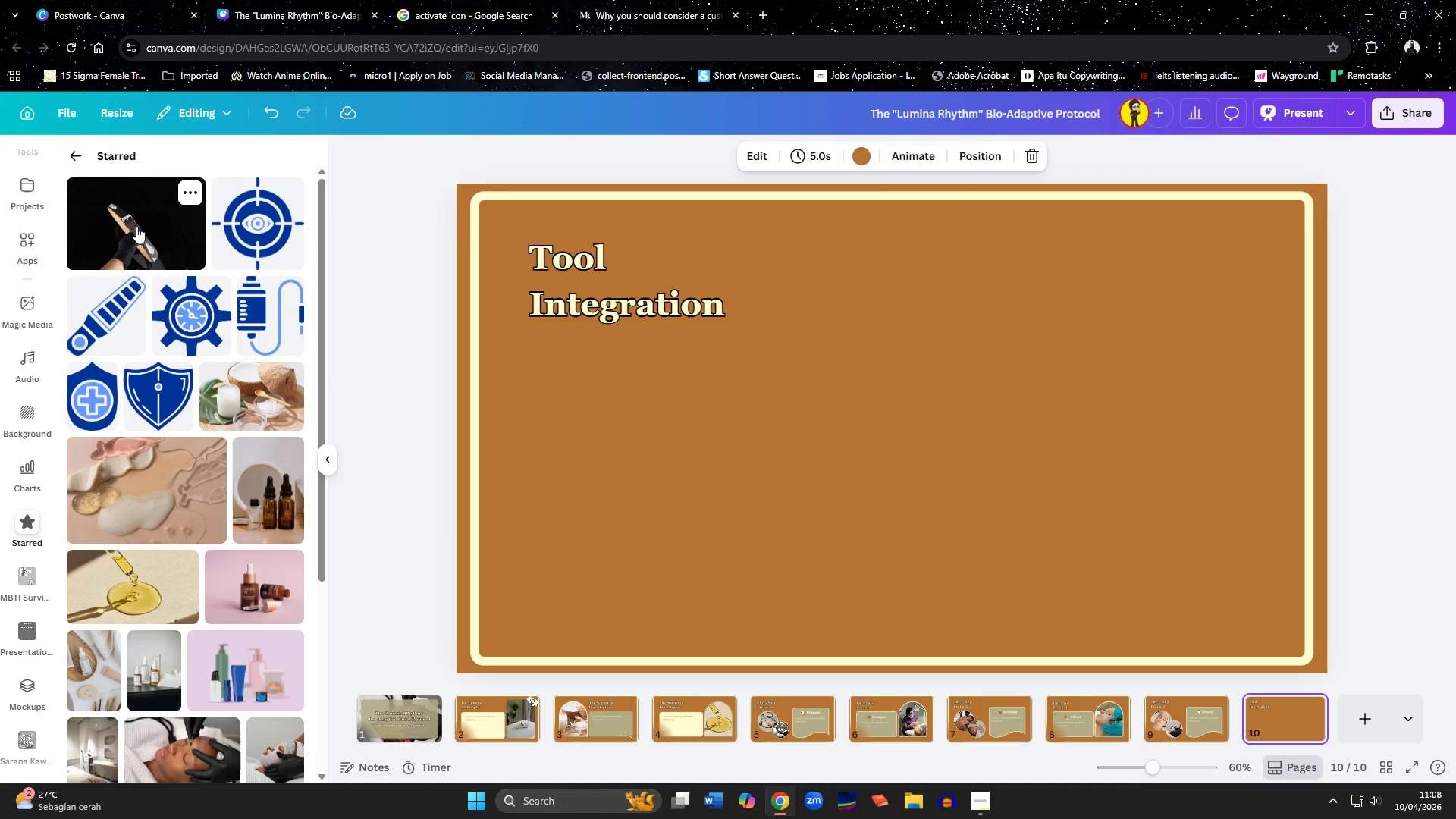 
left_click([136, 227])
 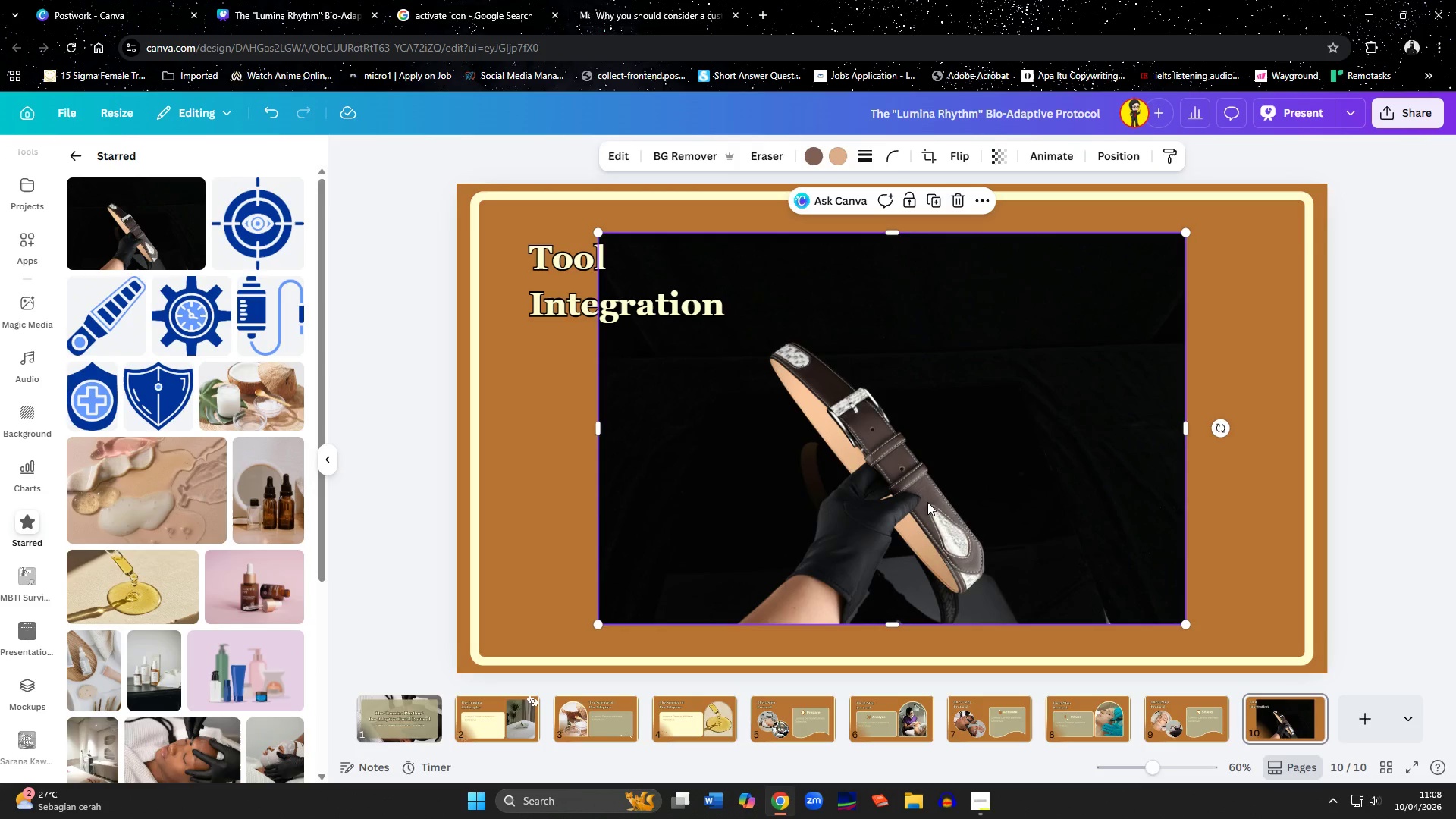 
key(Delete)
 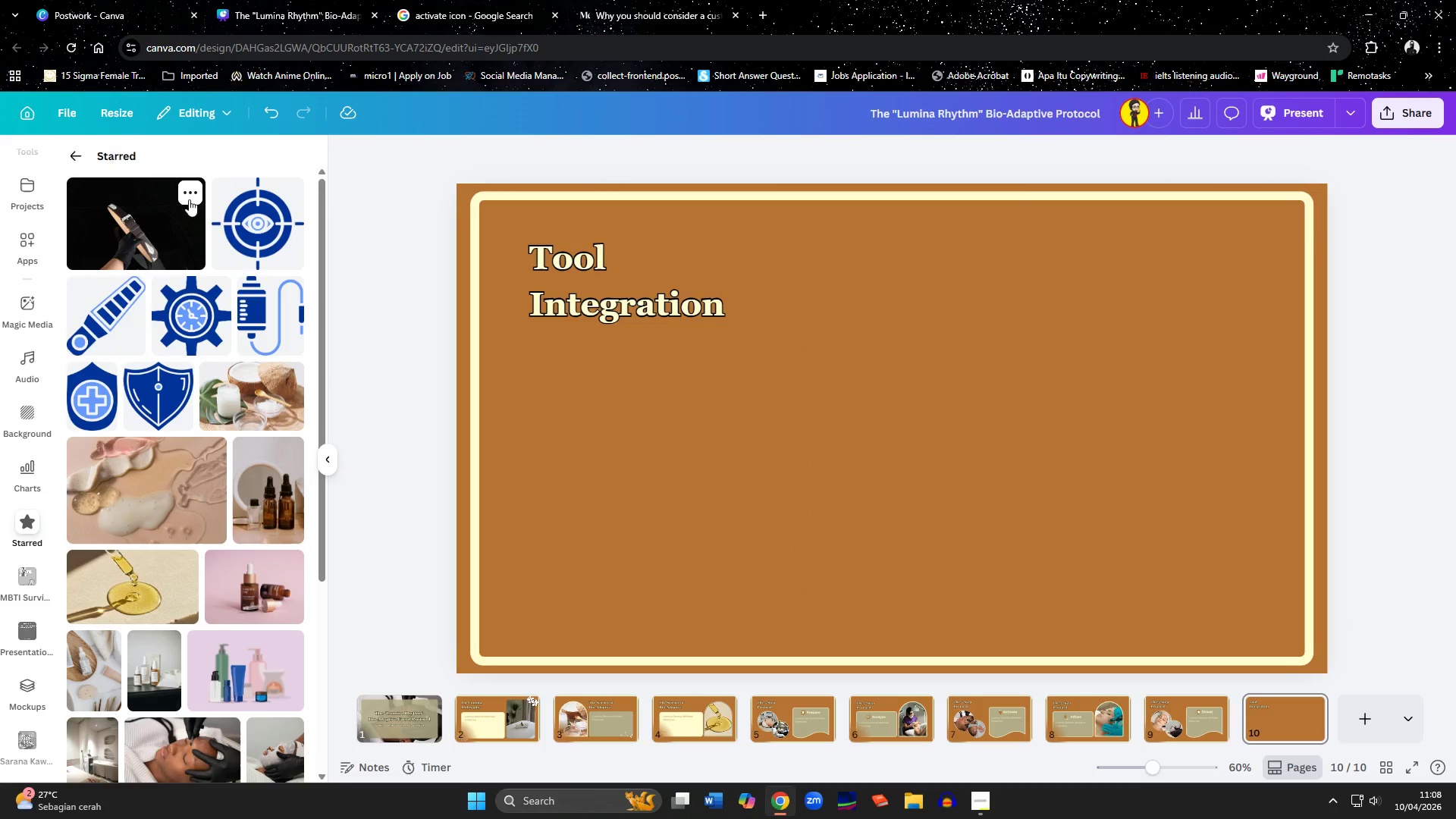 
left_click([193, 194])
 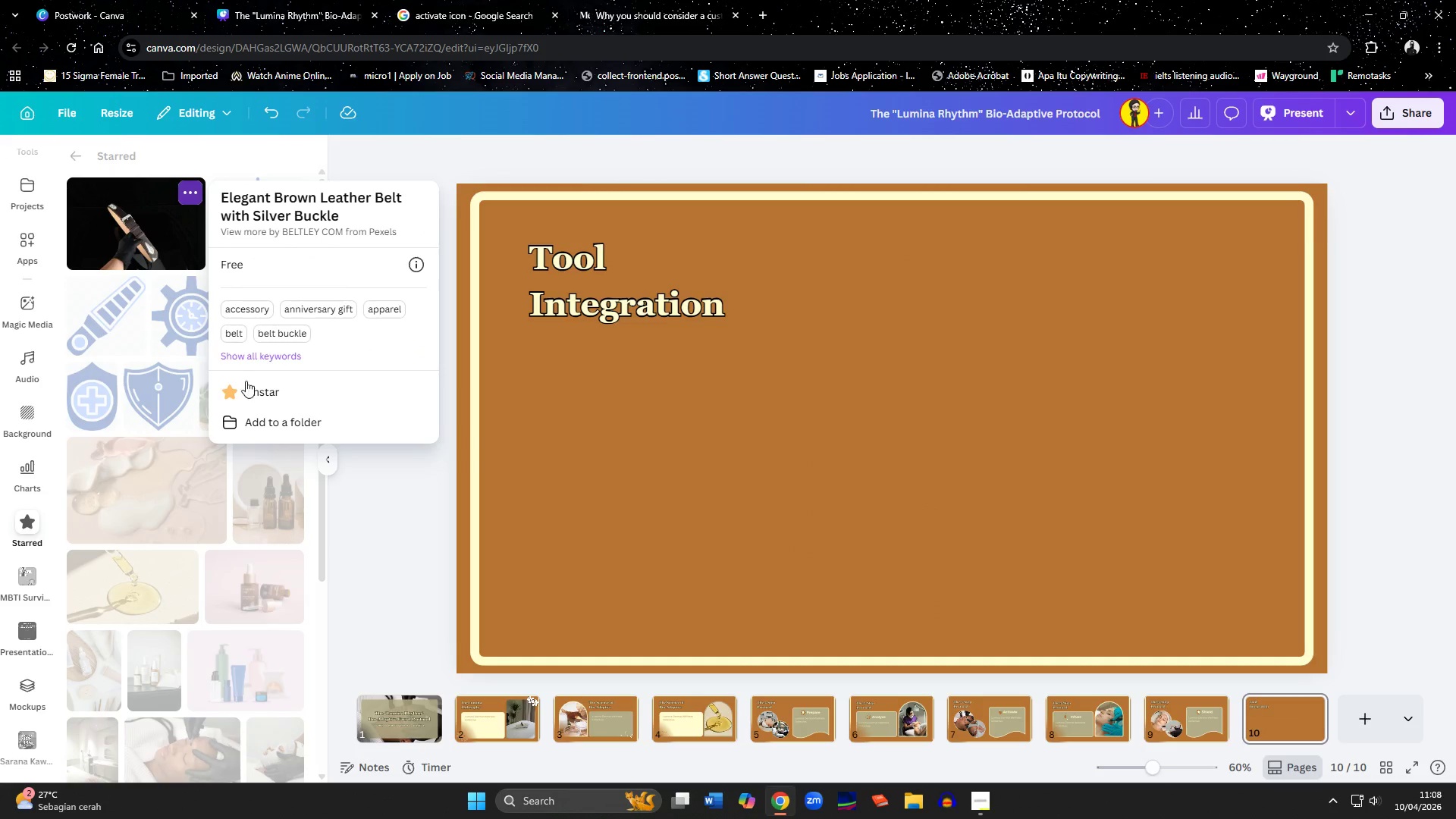 
left_click([245, 387])
 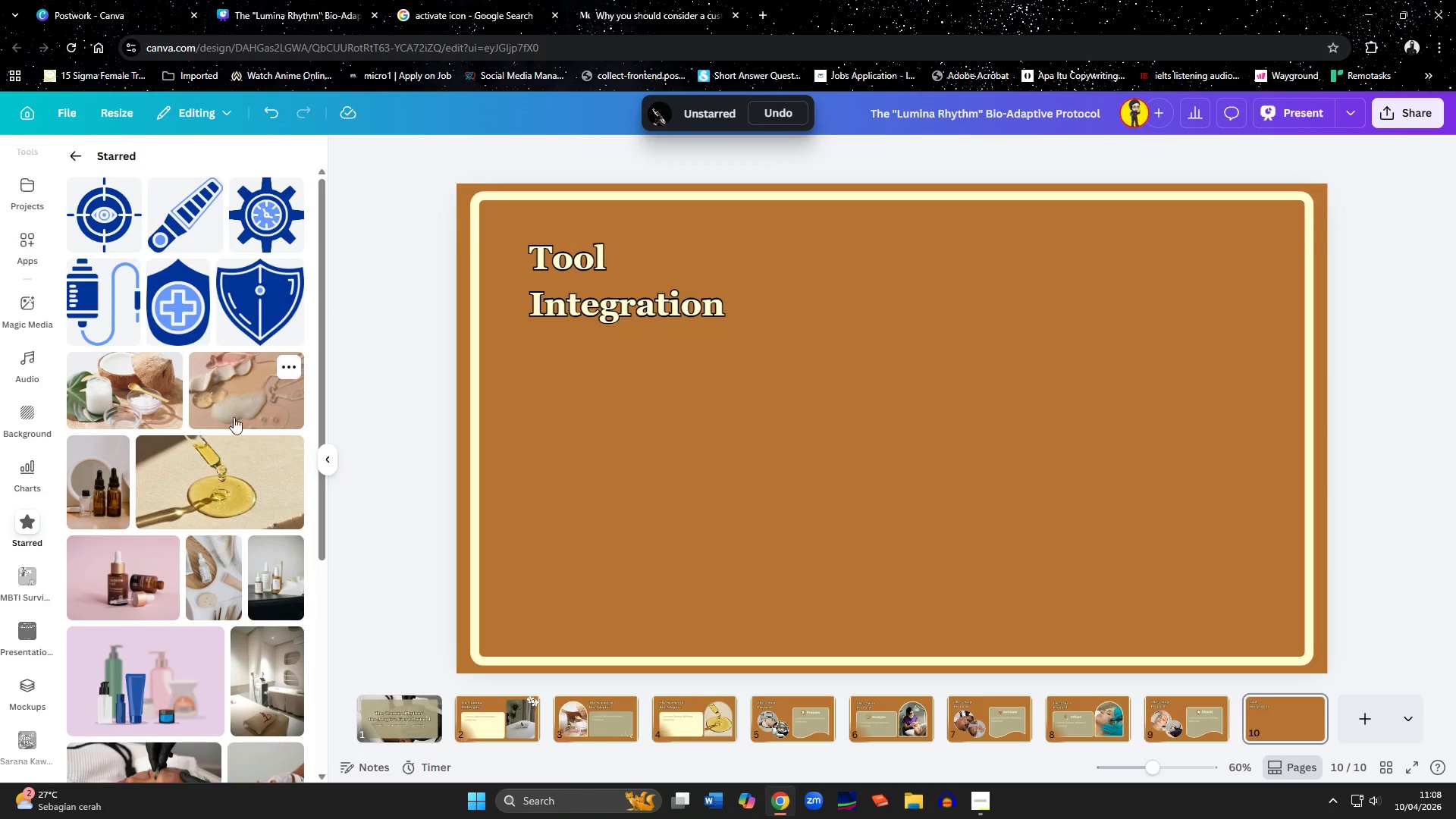 
scroll: coordinate [212, 487], scroll_direction: down, amount: 5.0
 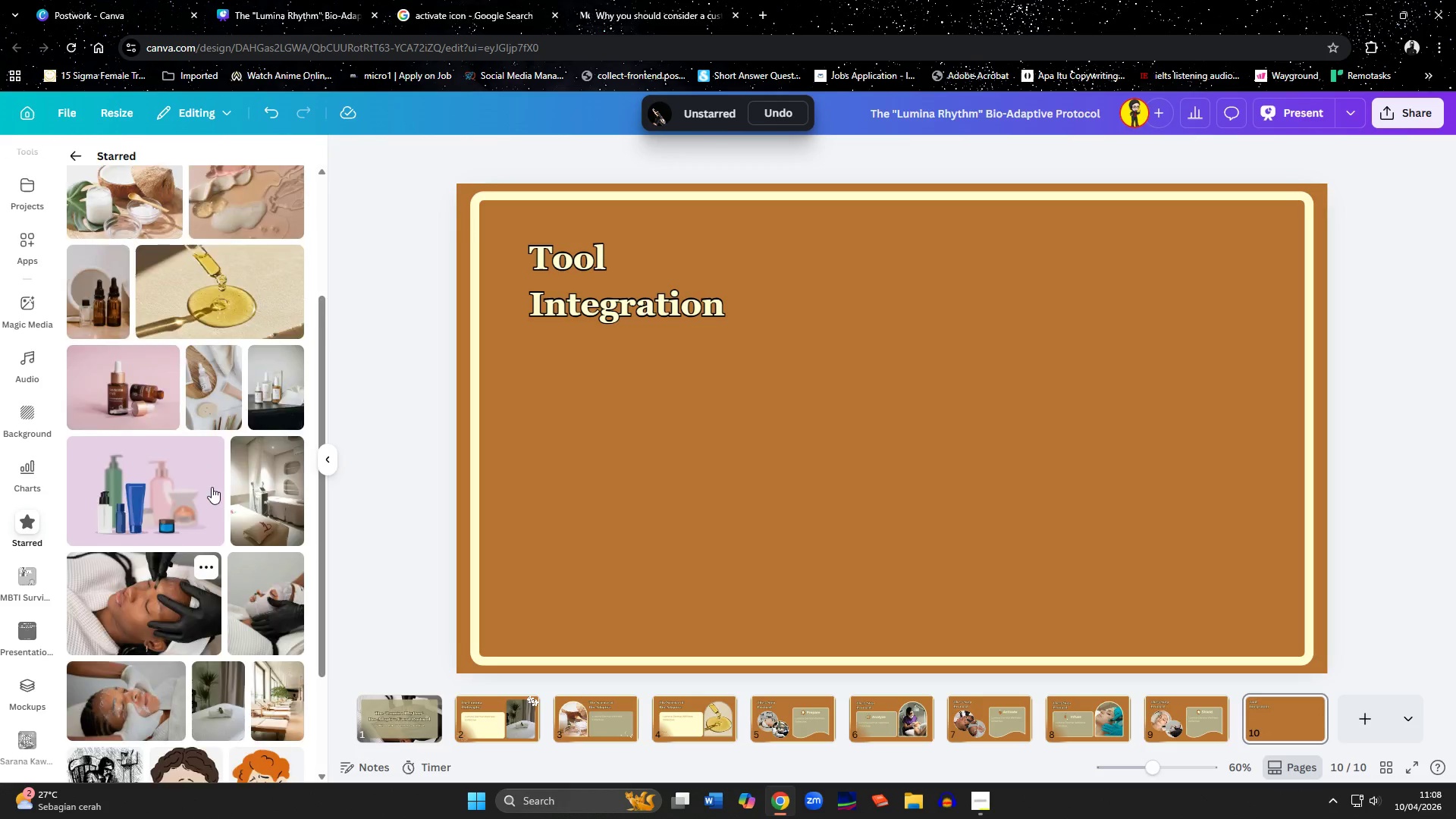 
scroll: coordinate [212, 487], scroll_direction: up, amount: 6.0
 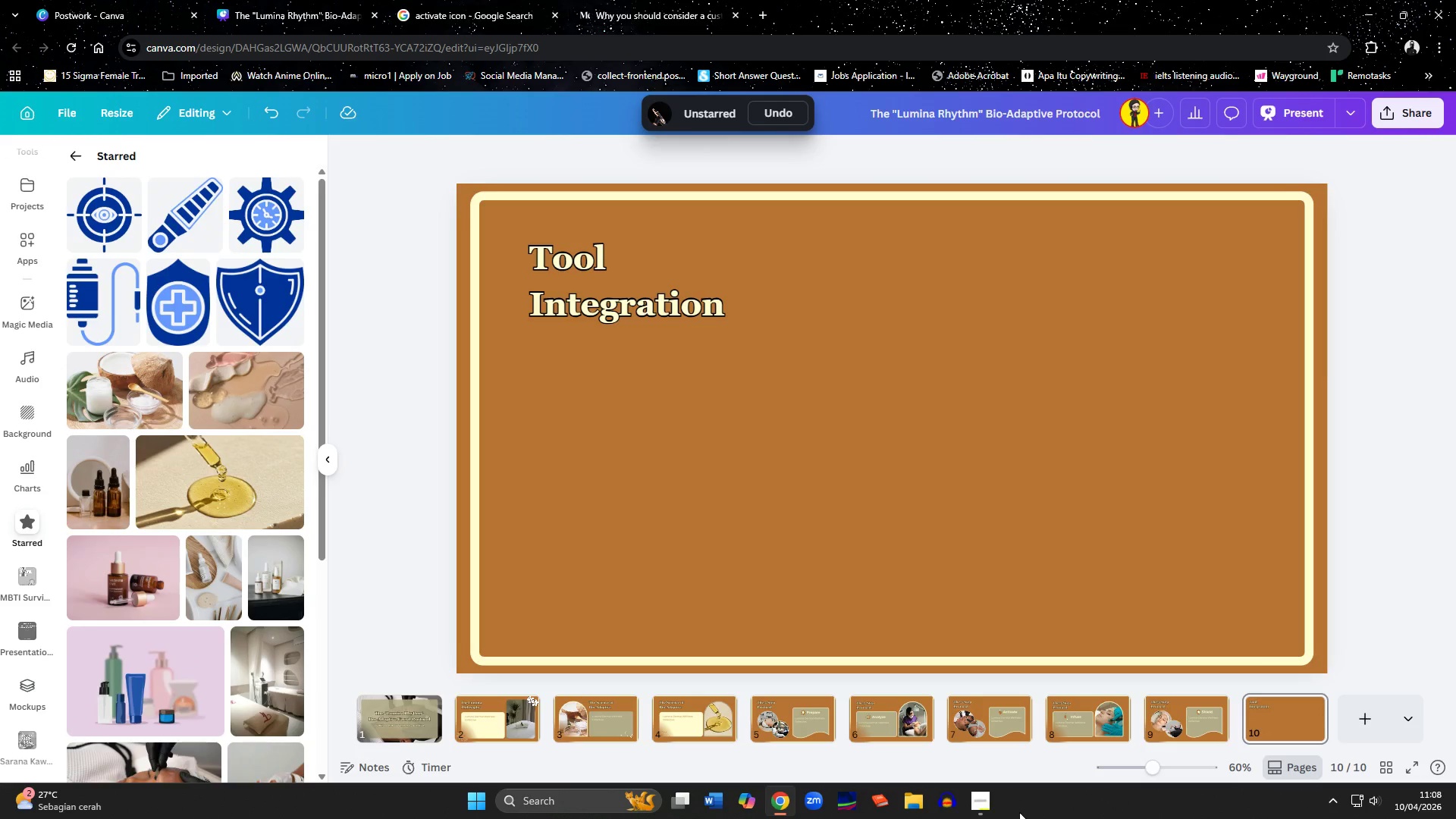 
left_click([984, 809])